 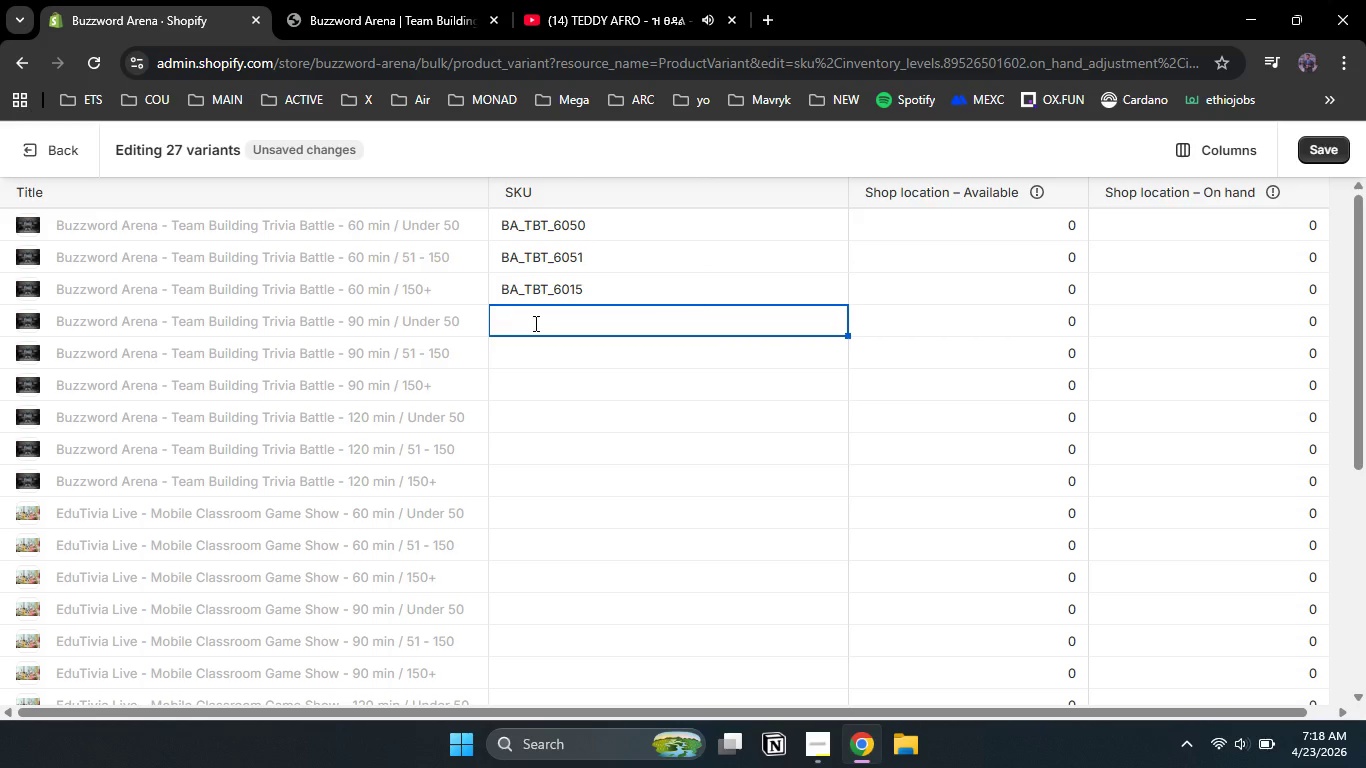 
type(BA_TC)
key(Backspace)
type(BT_9050)
 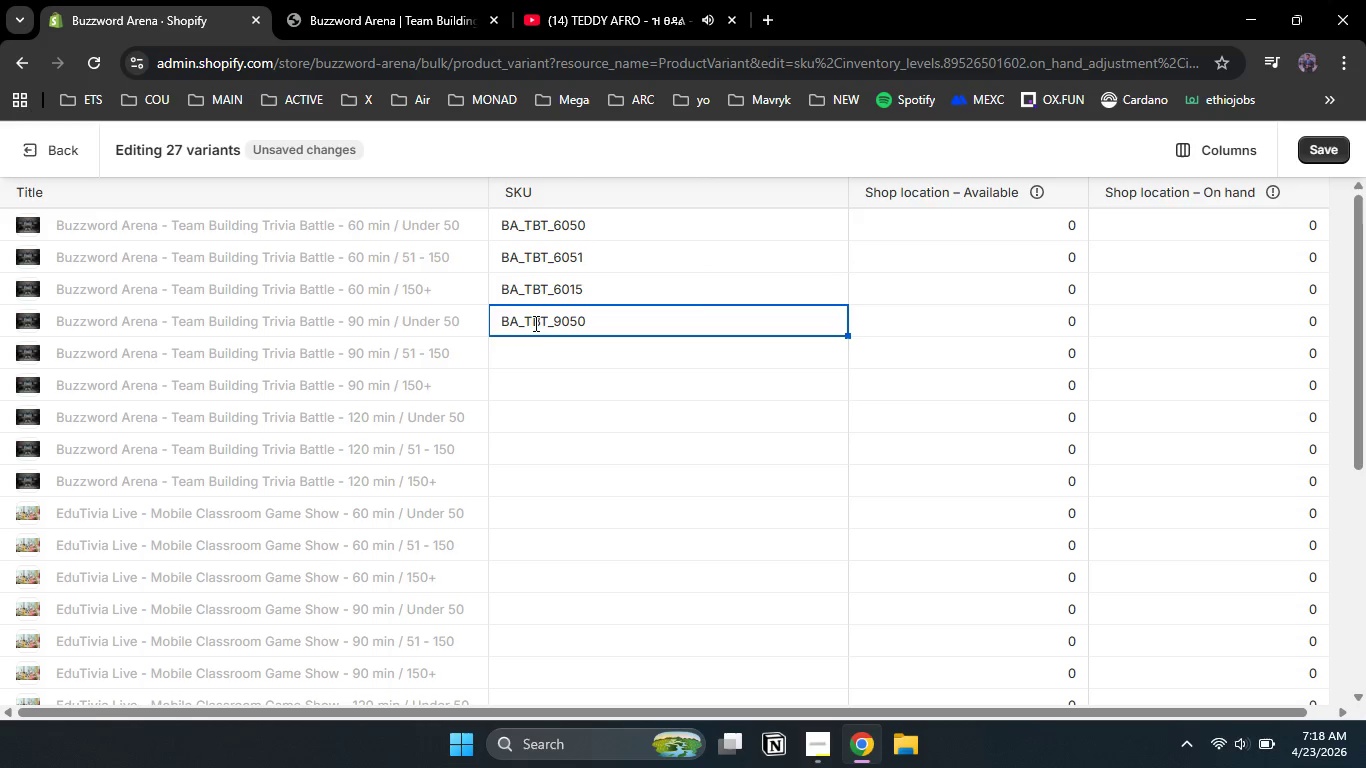 
double_click([548, 350])
 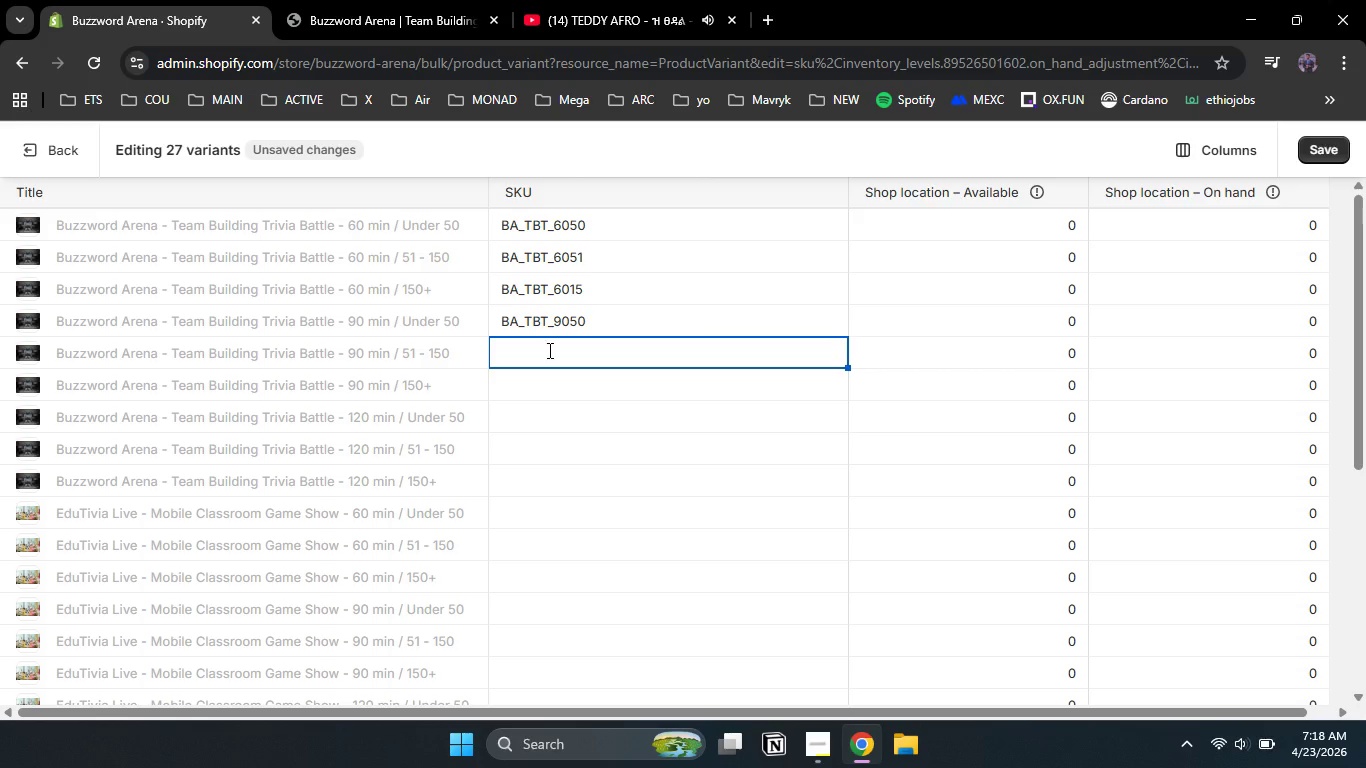 
type(BA_TBT_9015)
 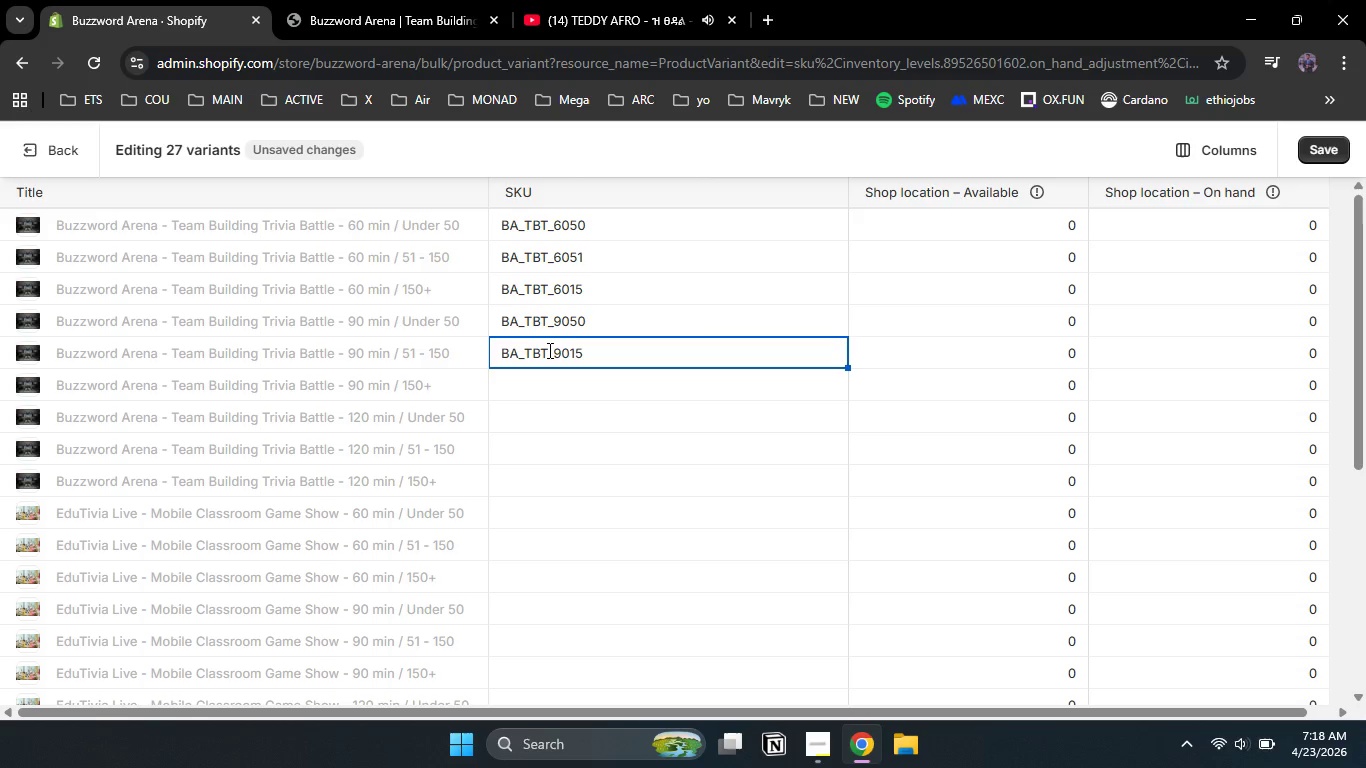 
double_click([555, 381])
 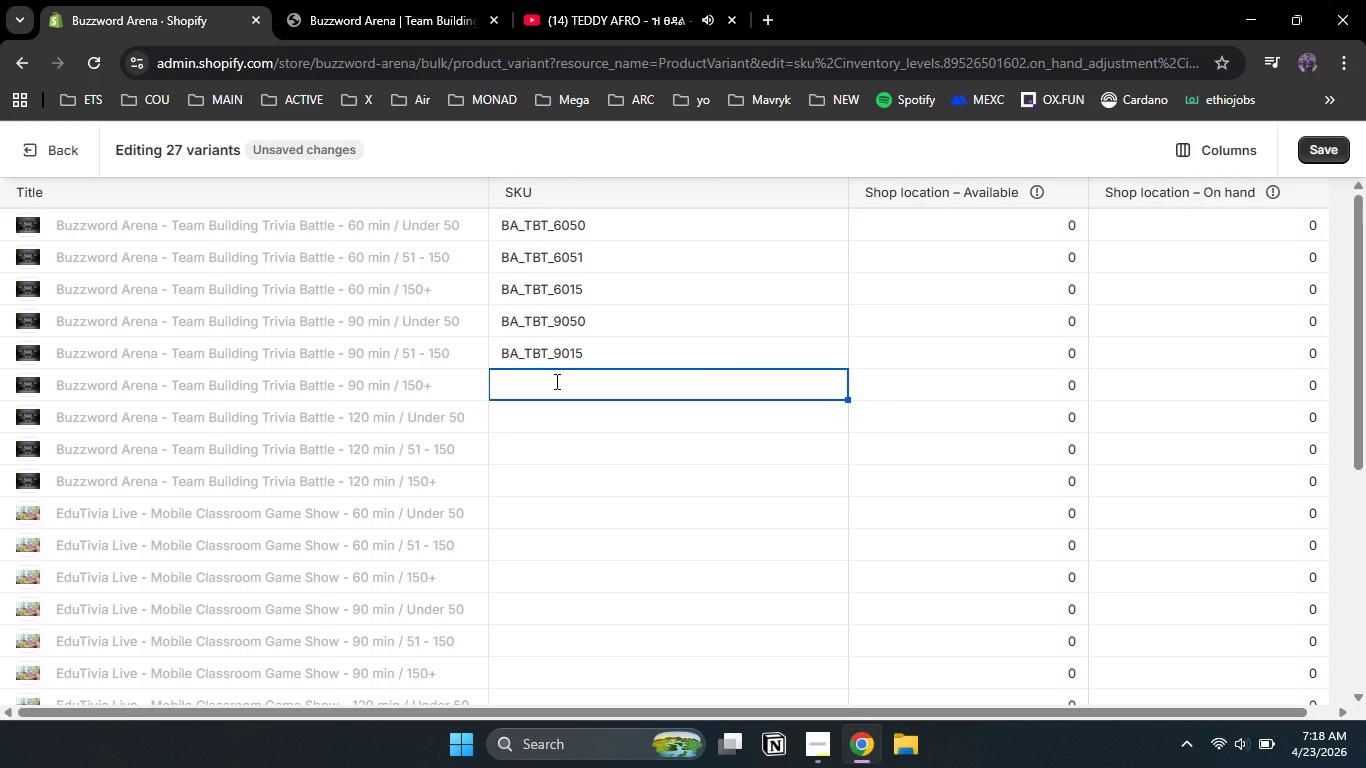 
type(N)
key(Backspace)
type(BA_TBT_1250)
 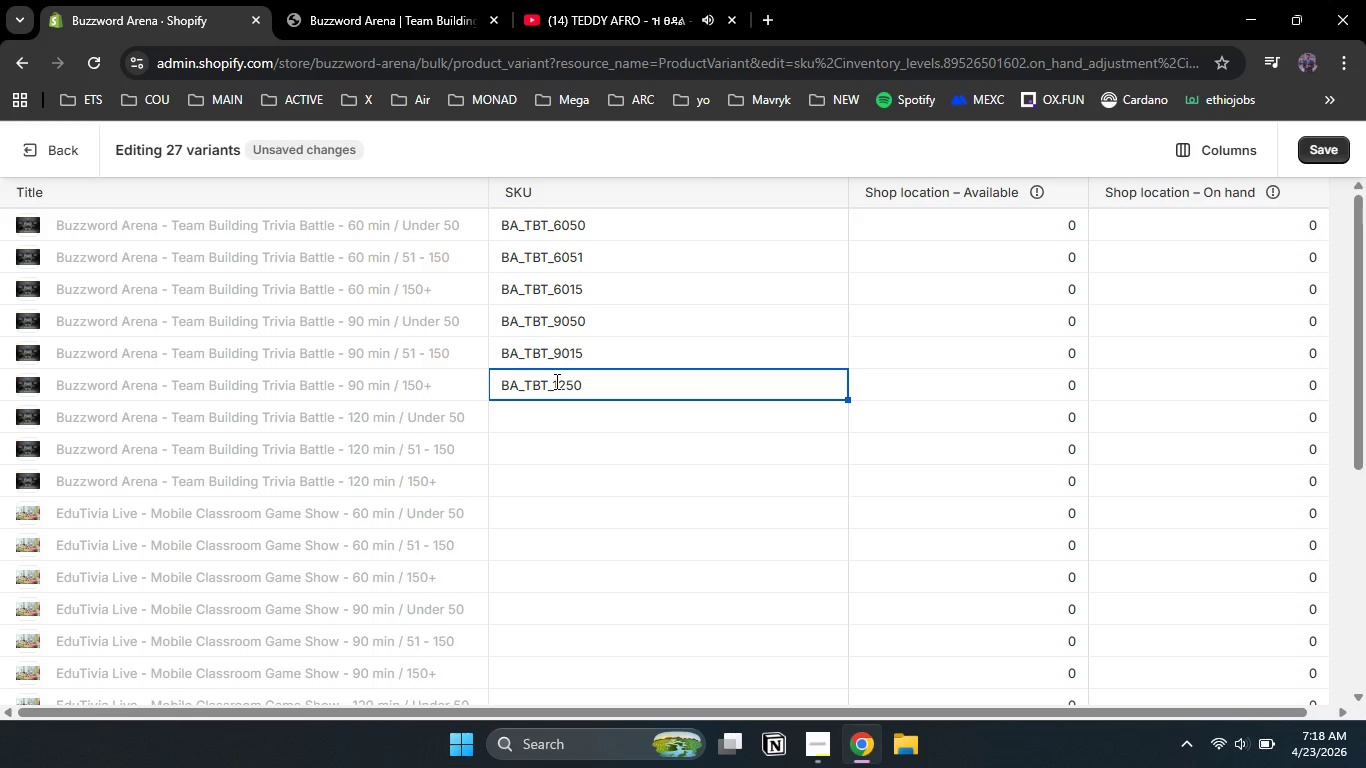 
double_click([560, 417])
 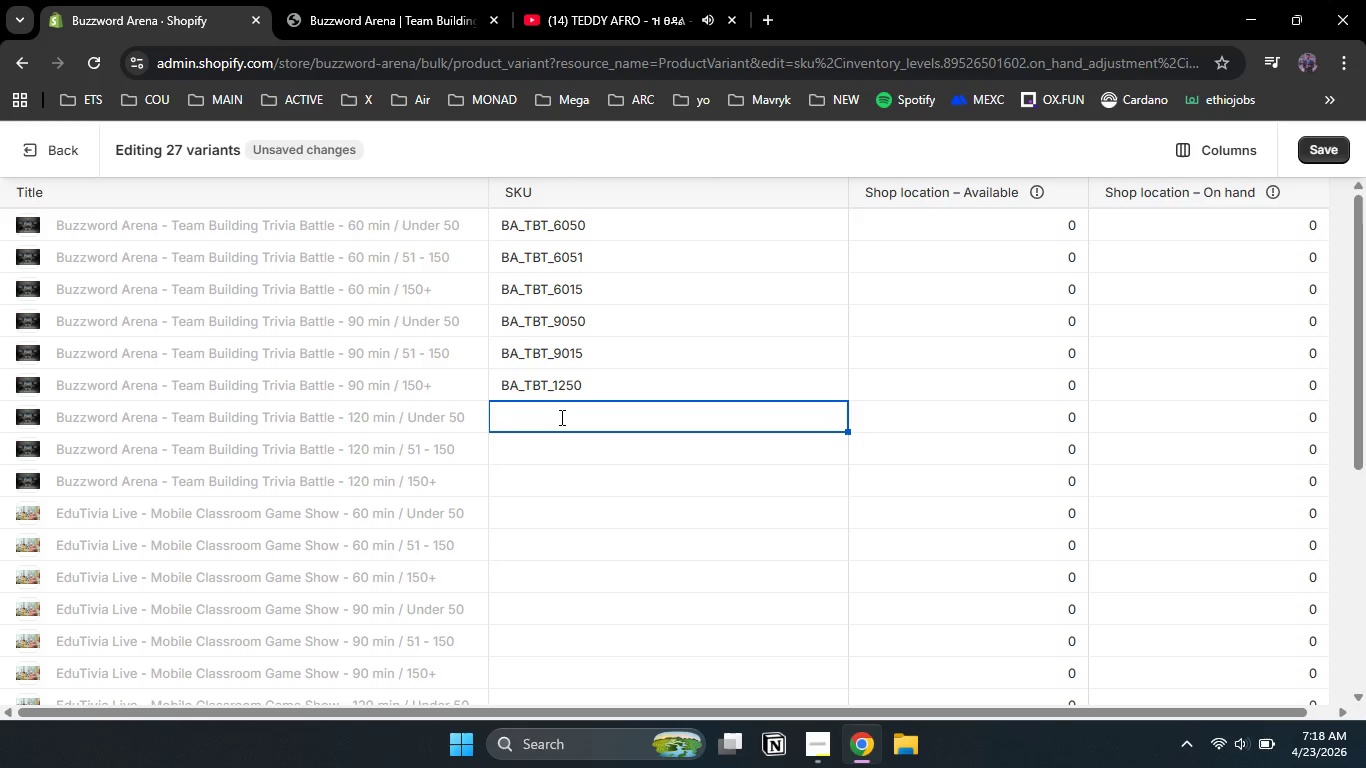 
type(BA_TBT_1251)
 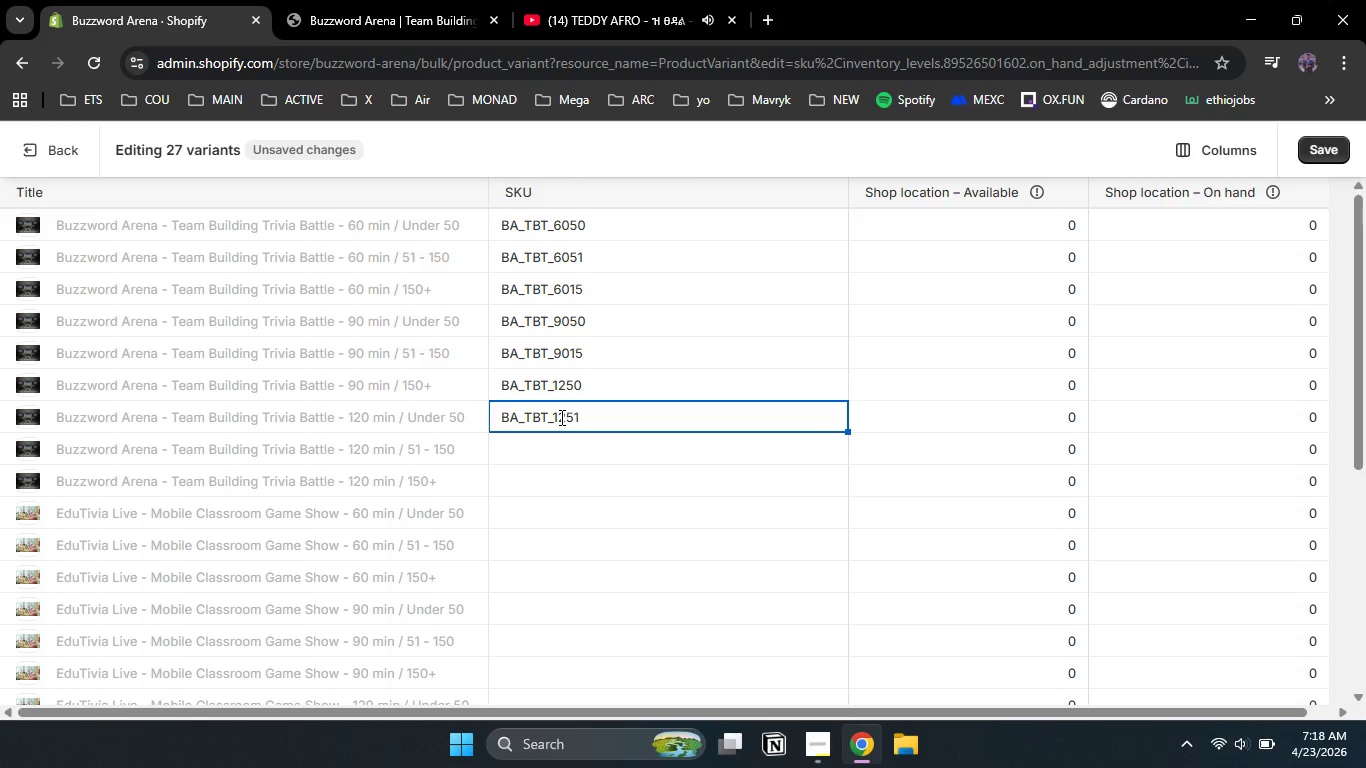 
double_click([563, 443])
 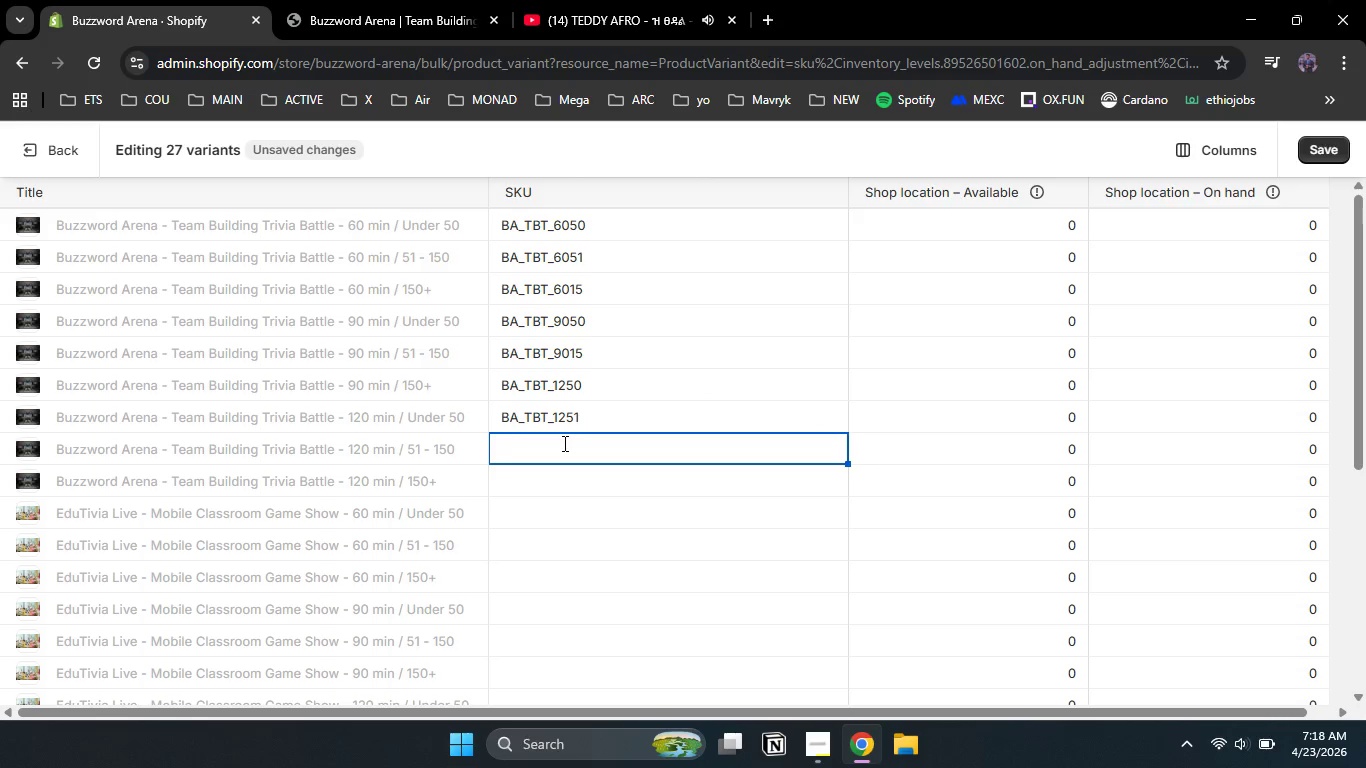 
type(BA_TBT_1215)
 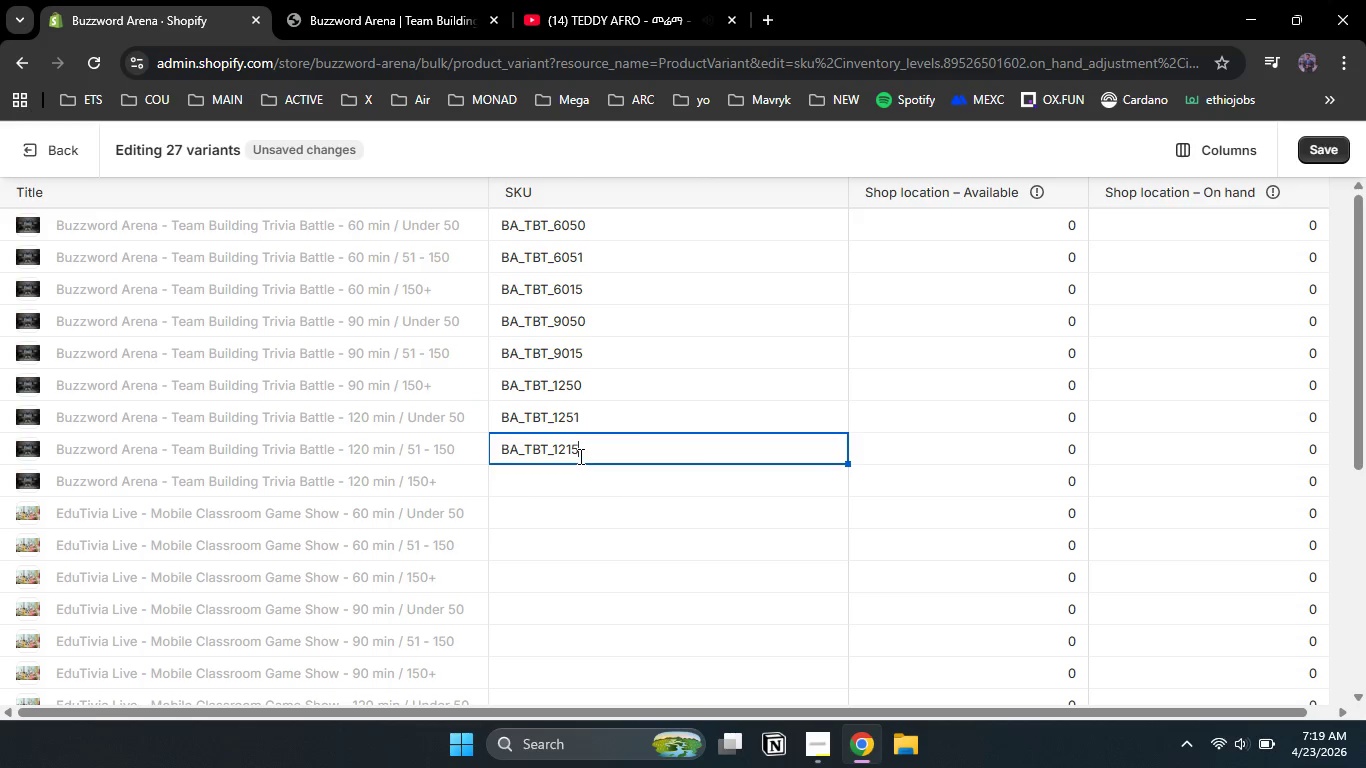 
wait(7.39)
 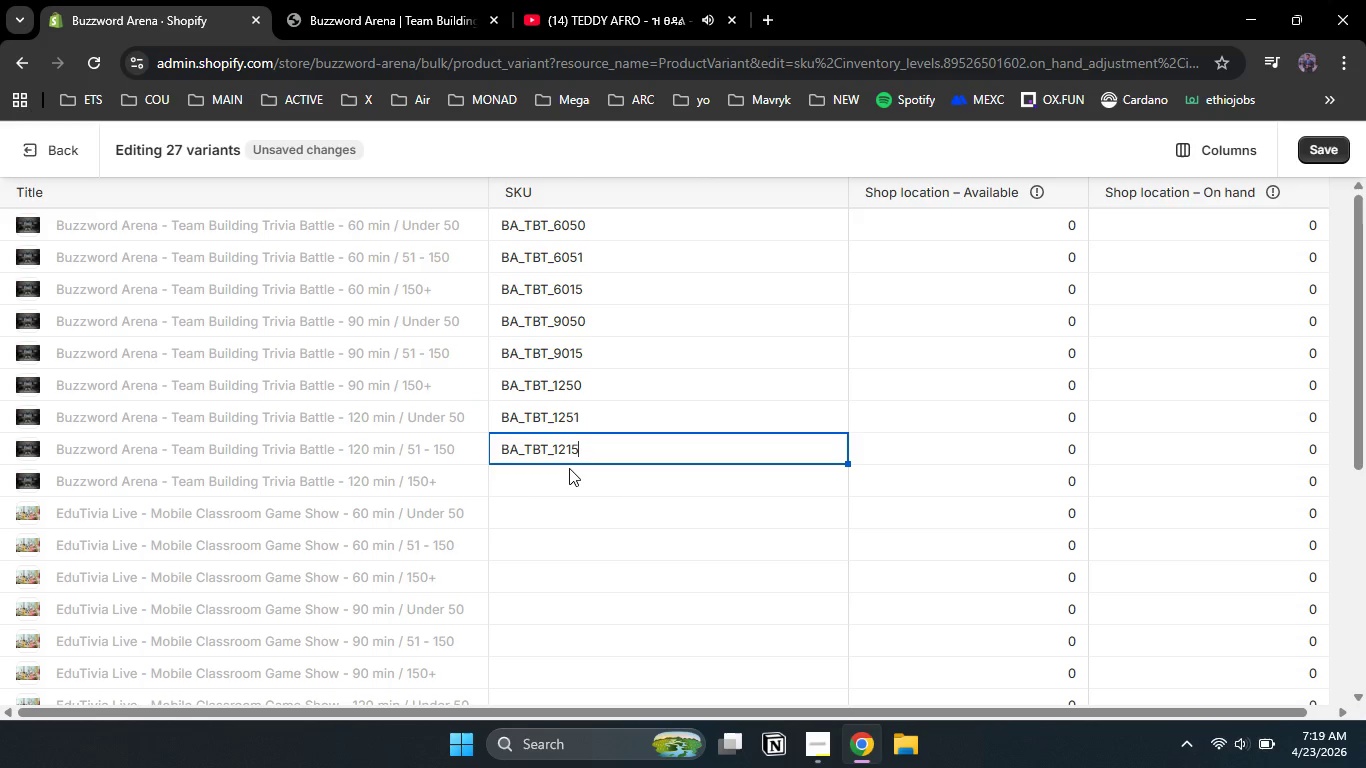 
key(Backspace)
 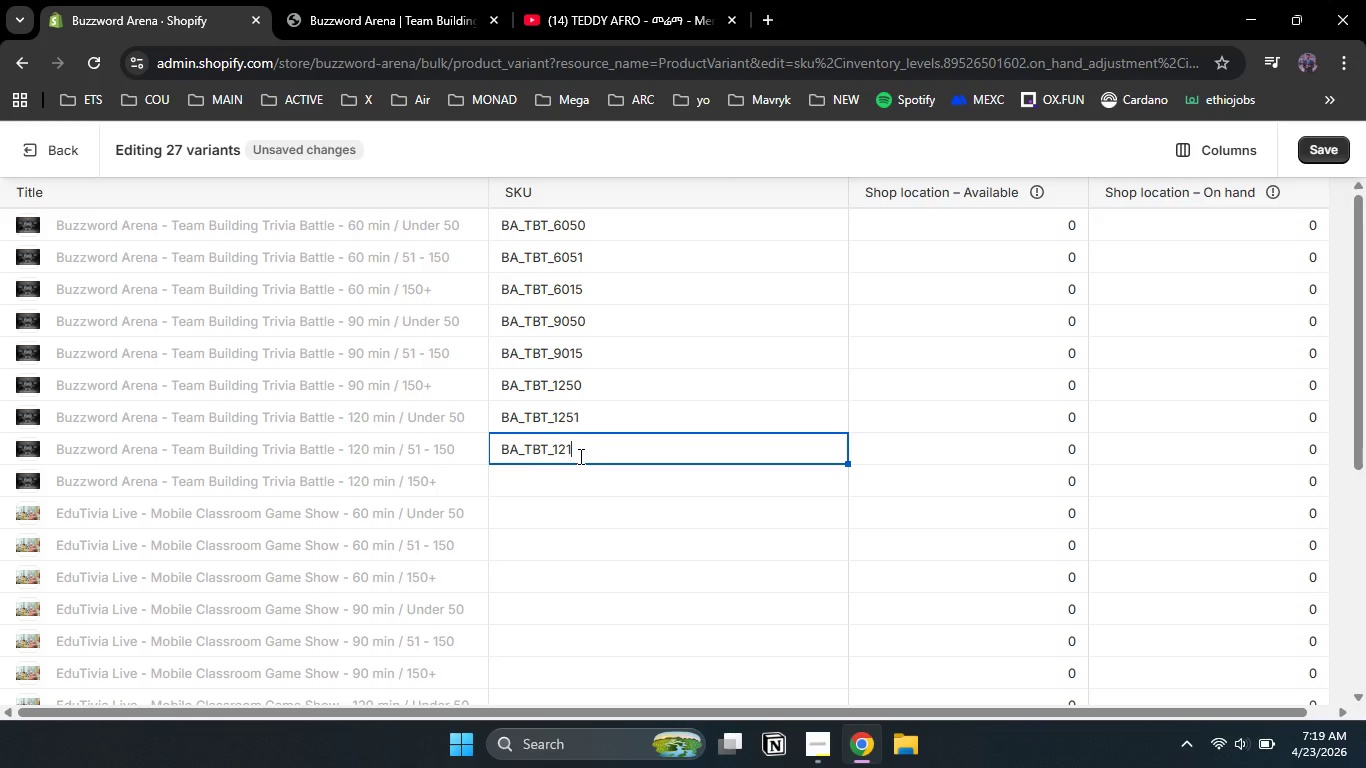 
key(Backspace)
 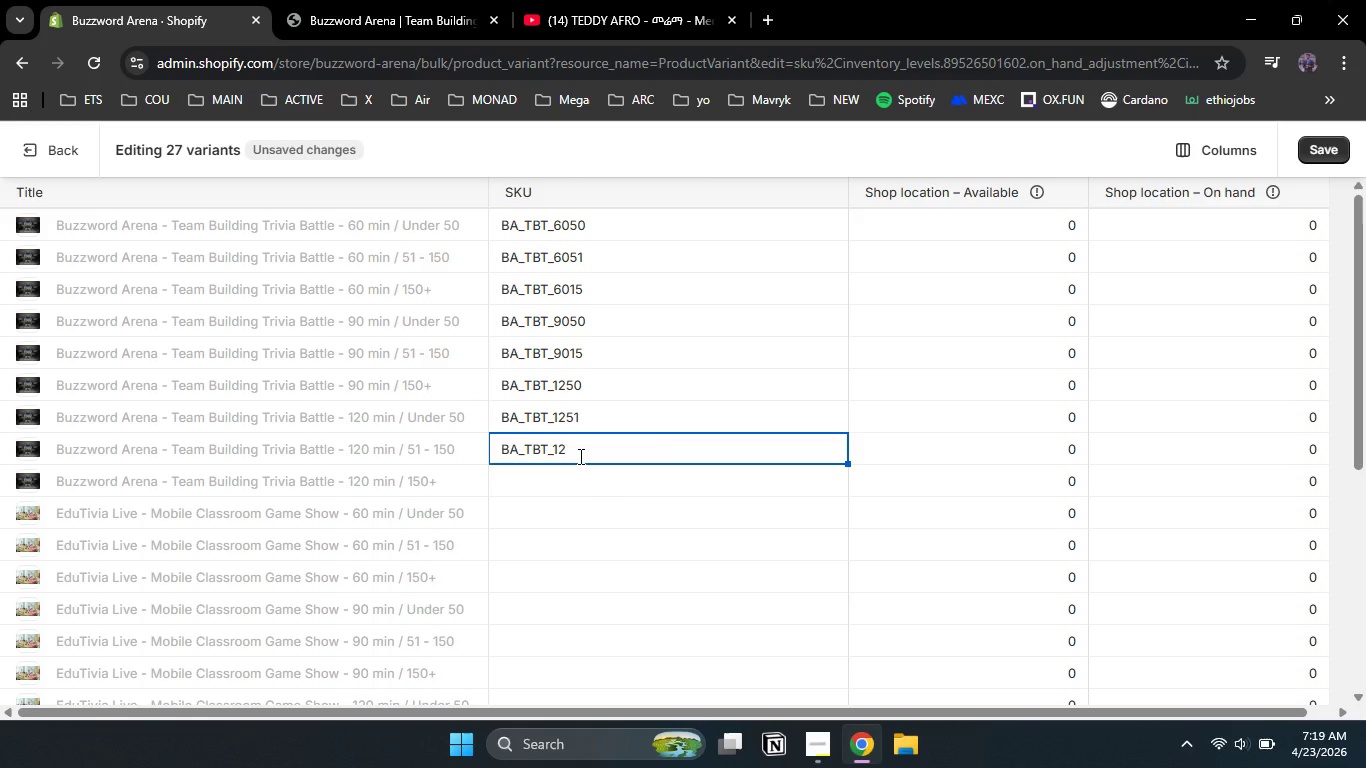 
key(Numpad5)
 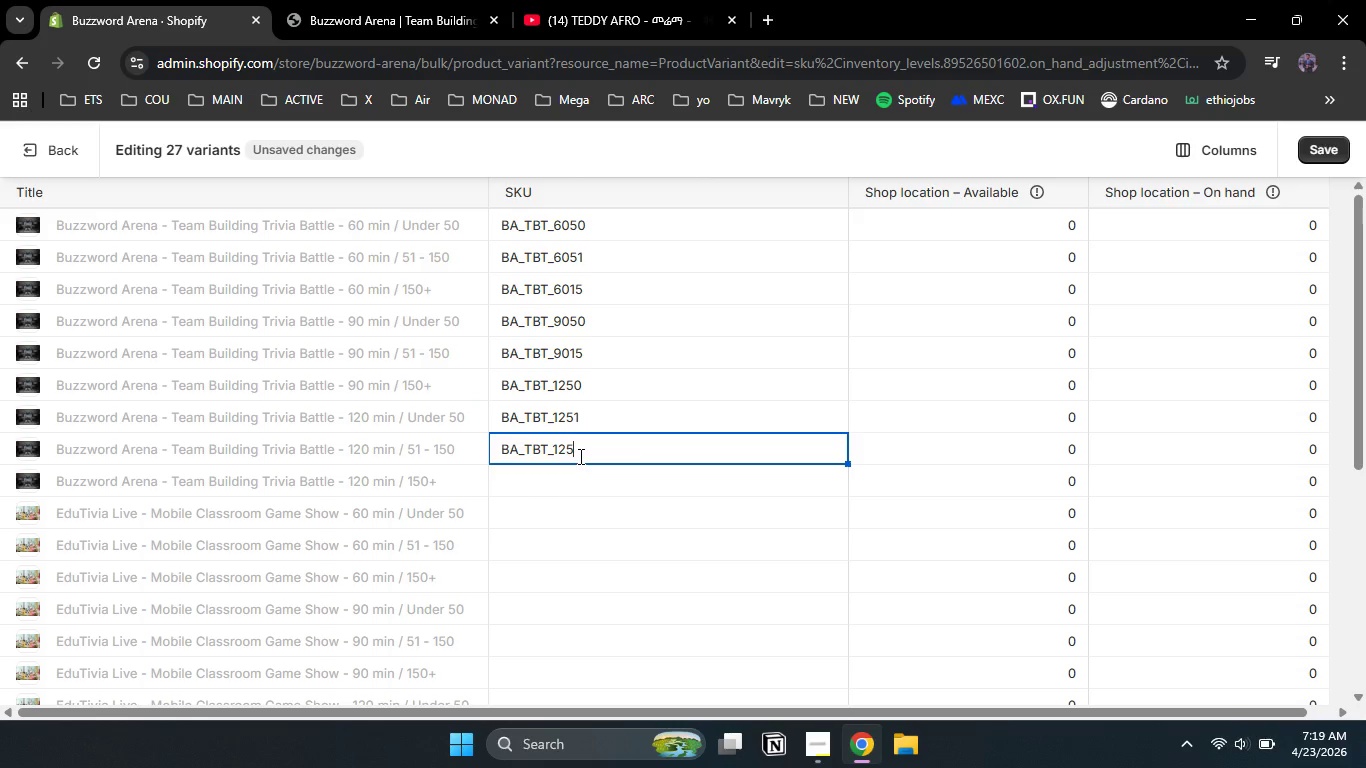 
key(Numpad1)
 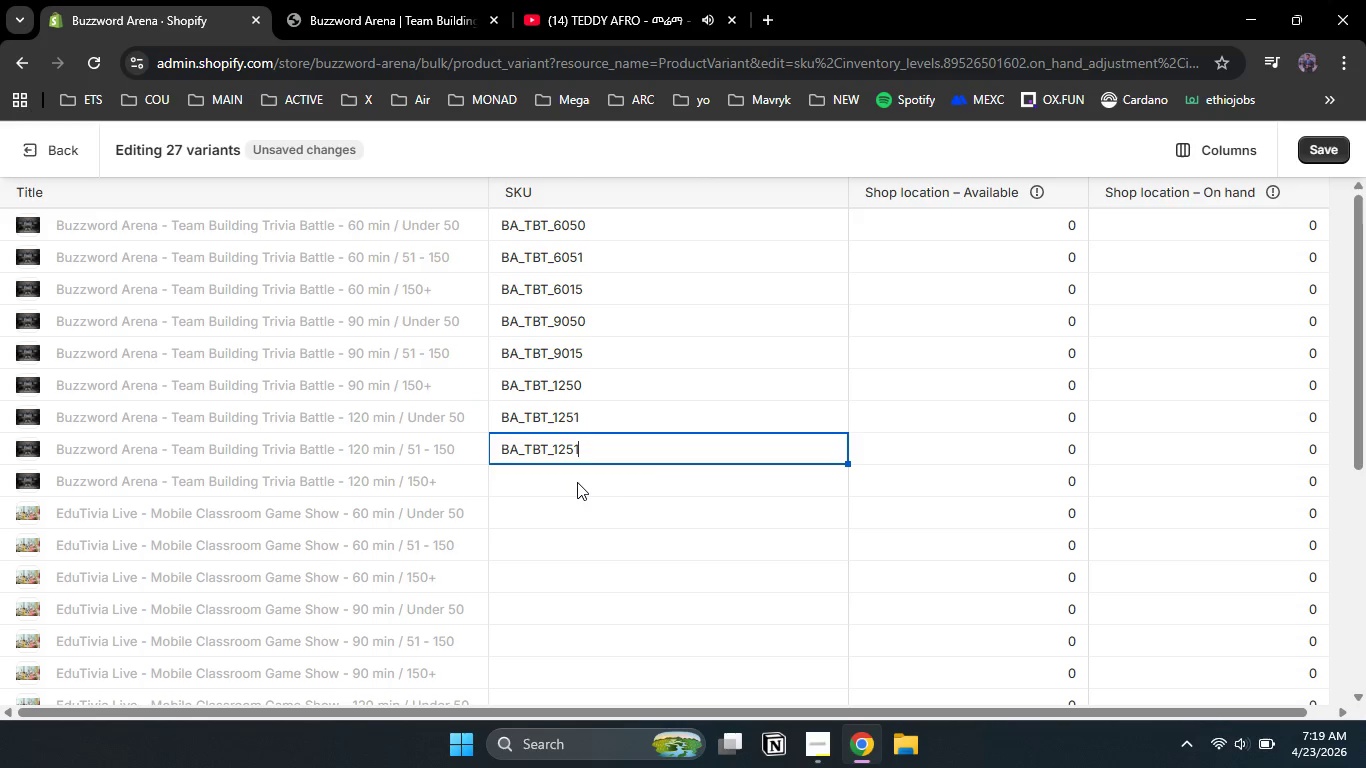 
double_click([577, 482])
 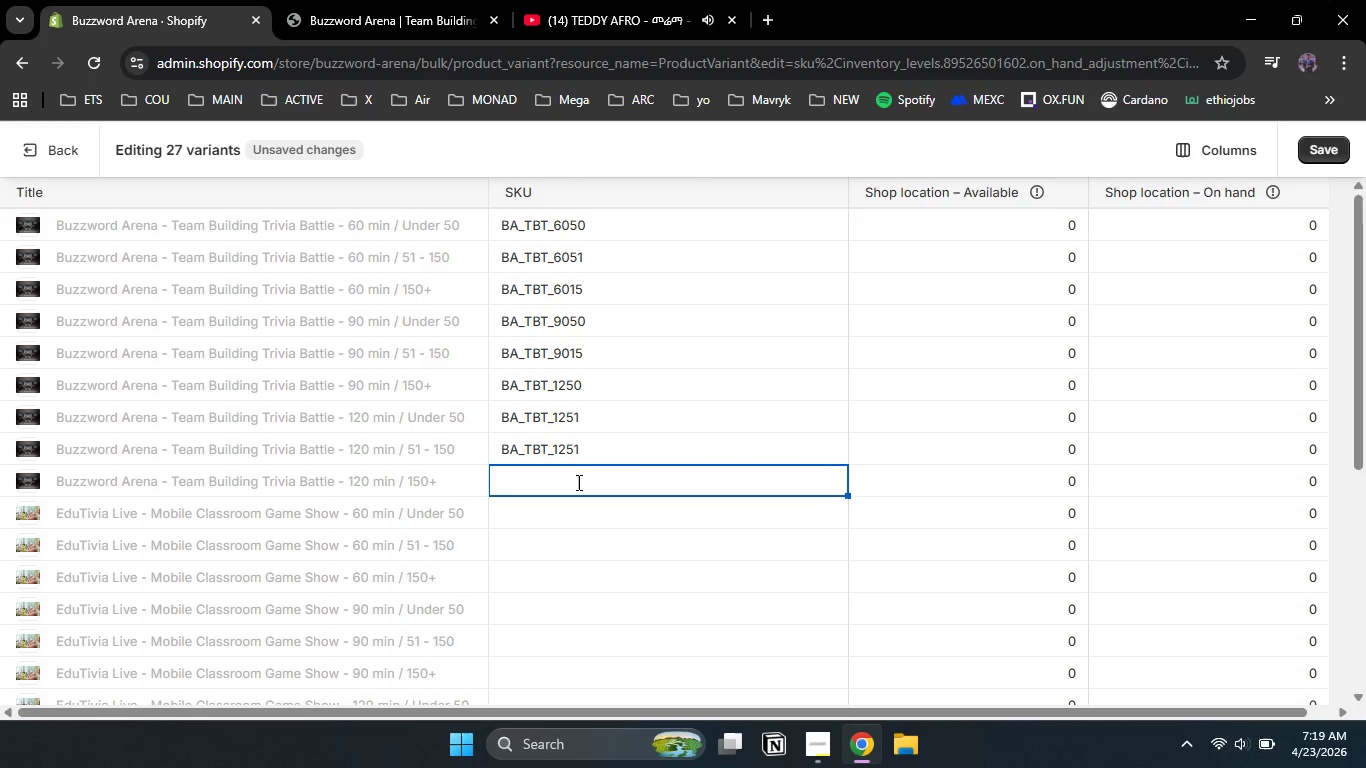 
type(BA_TBT_1215)
 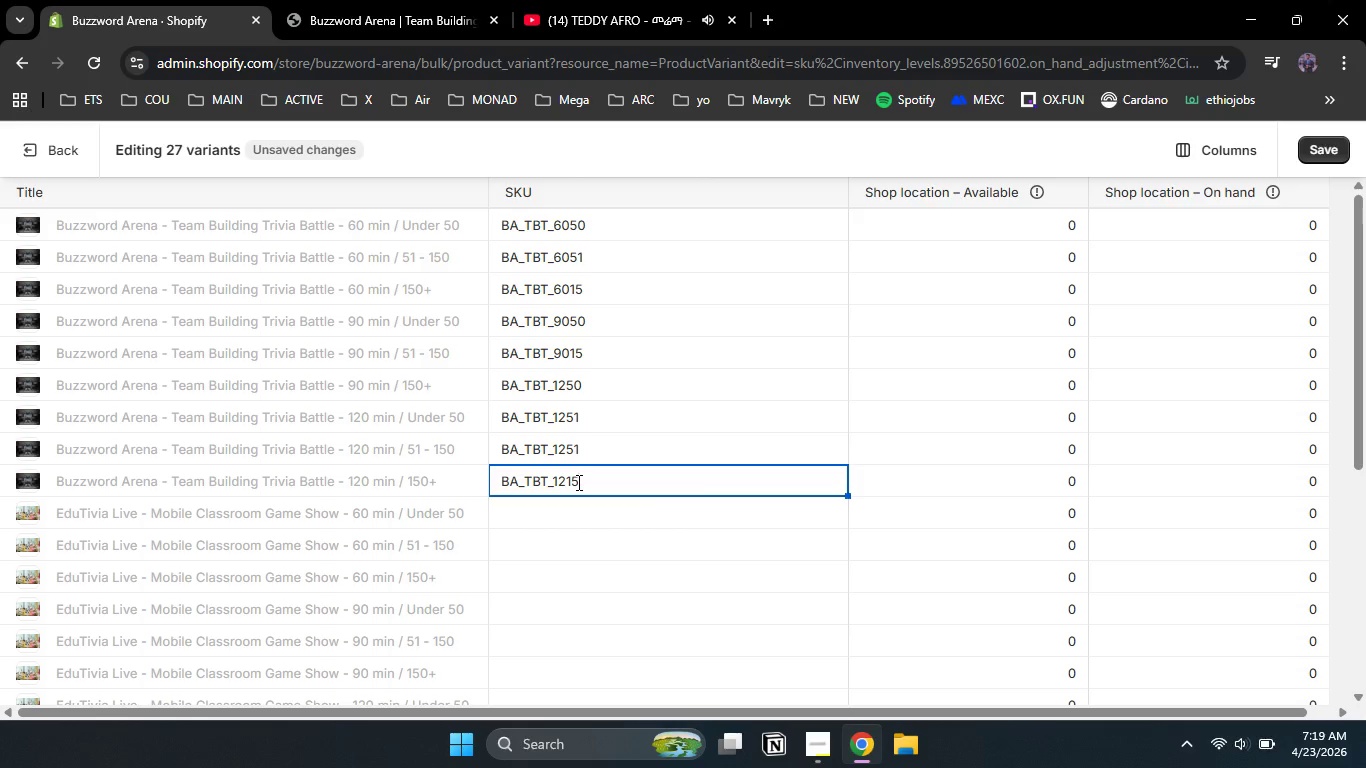 
double_click([540, 383])
 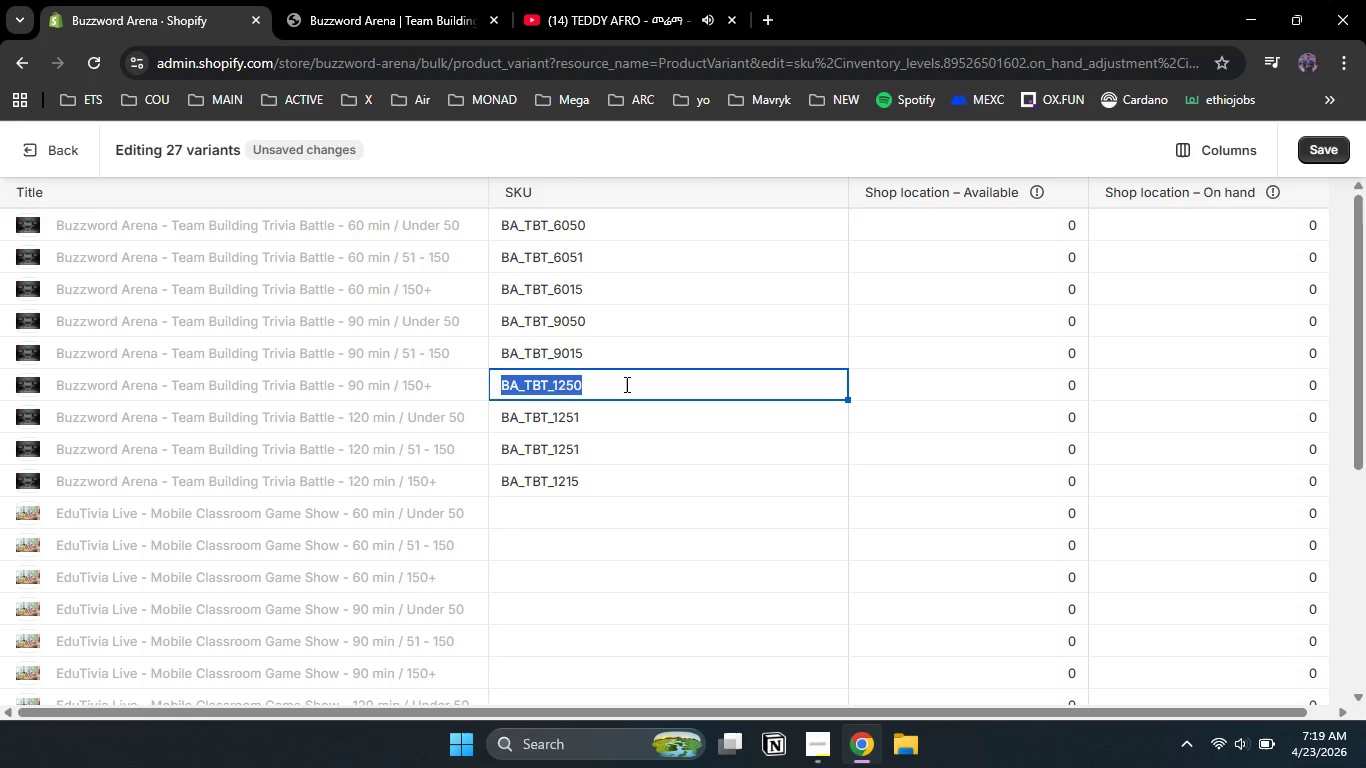 
left_click([625, 384])
 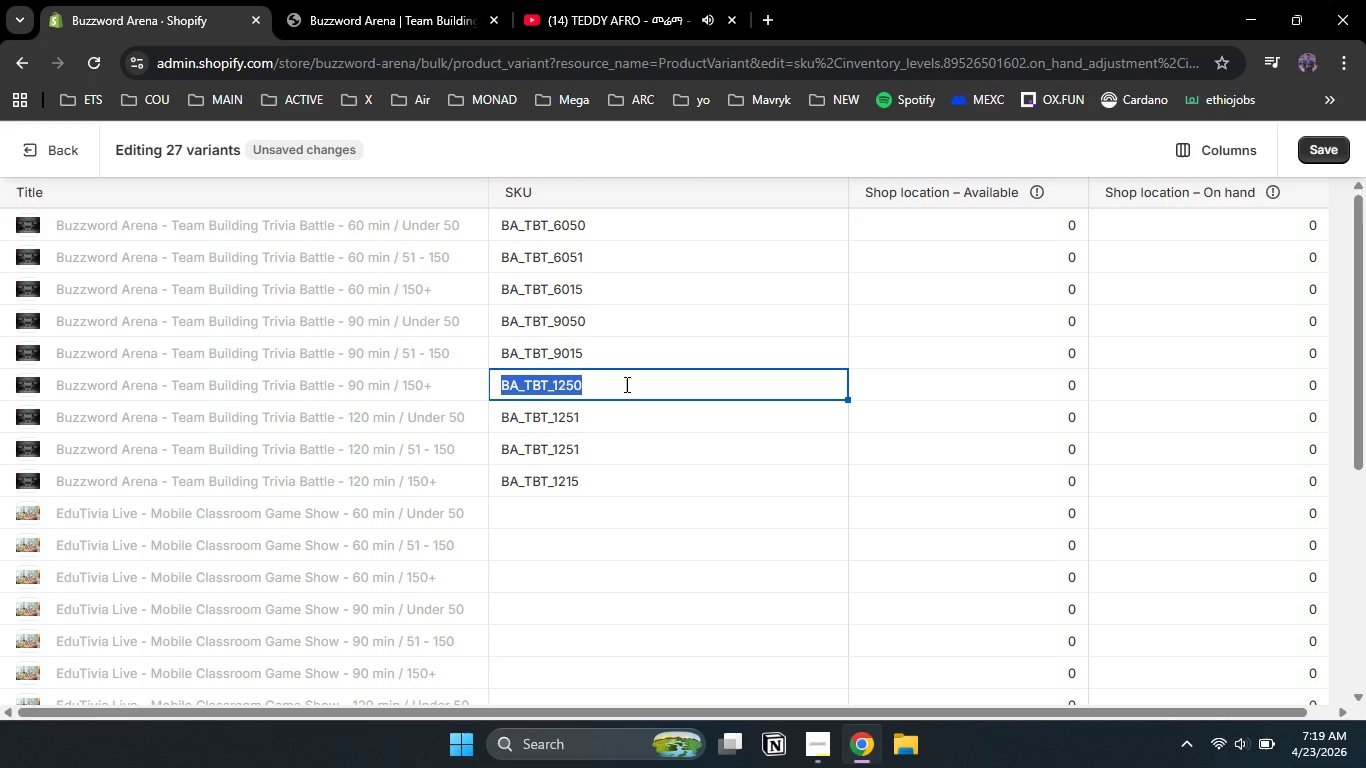 
left_click([625, 384])
 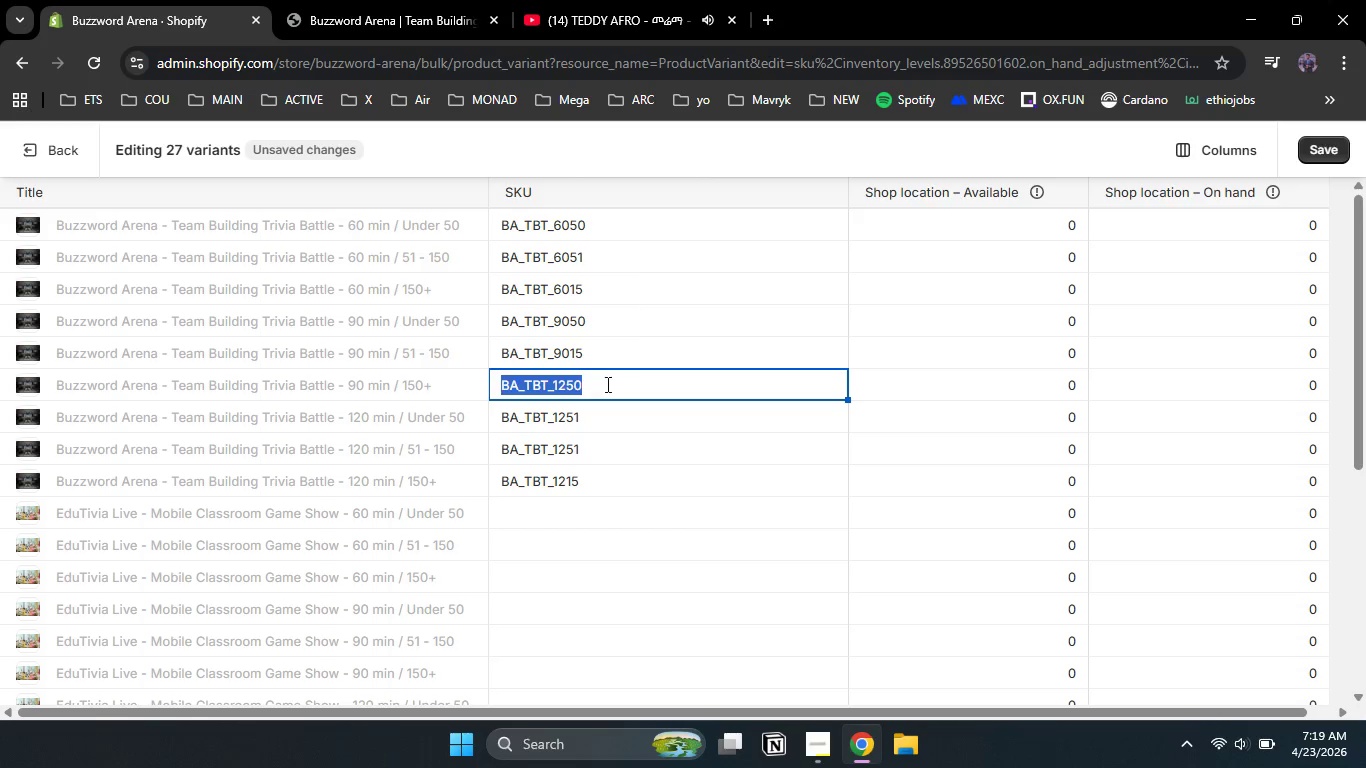 
left_click([587, 385])
 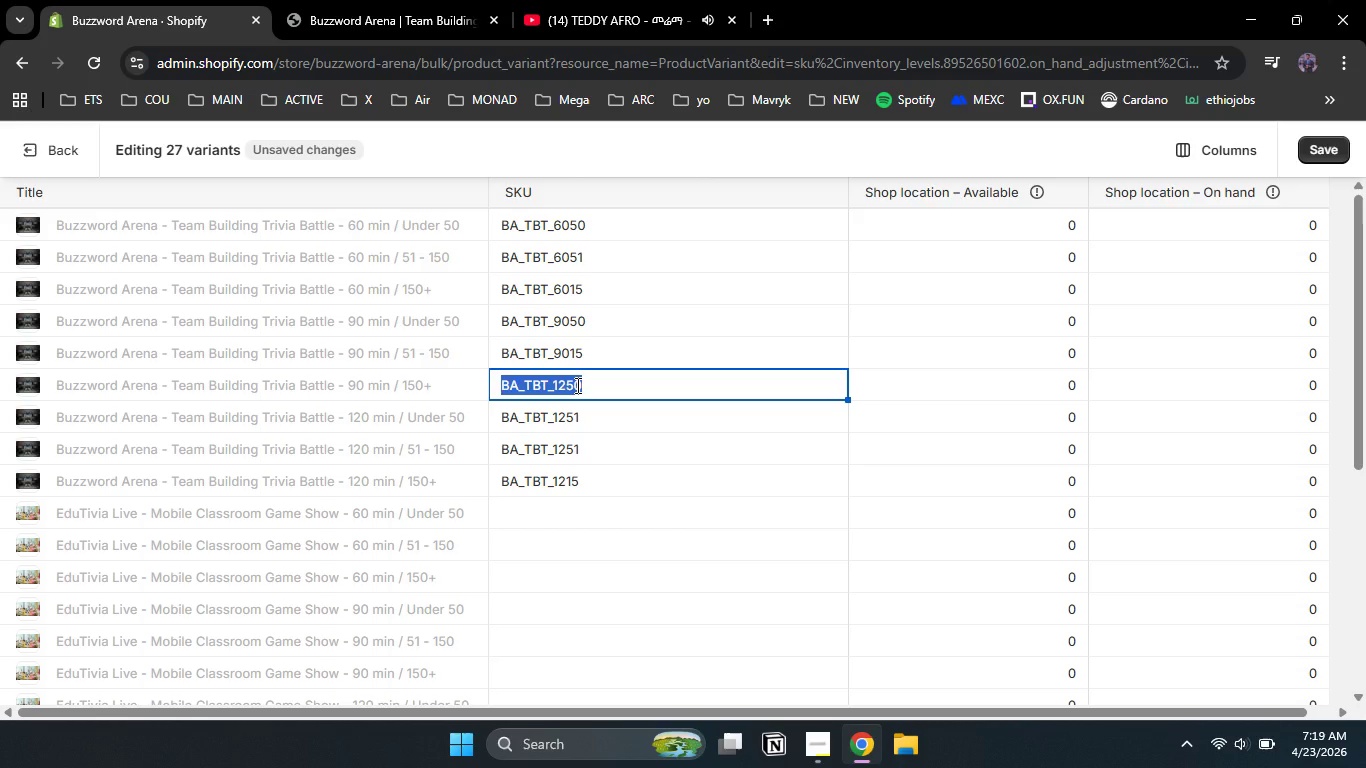 
left_click([576, 385])
 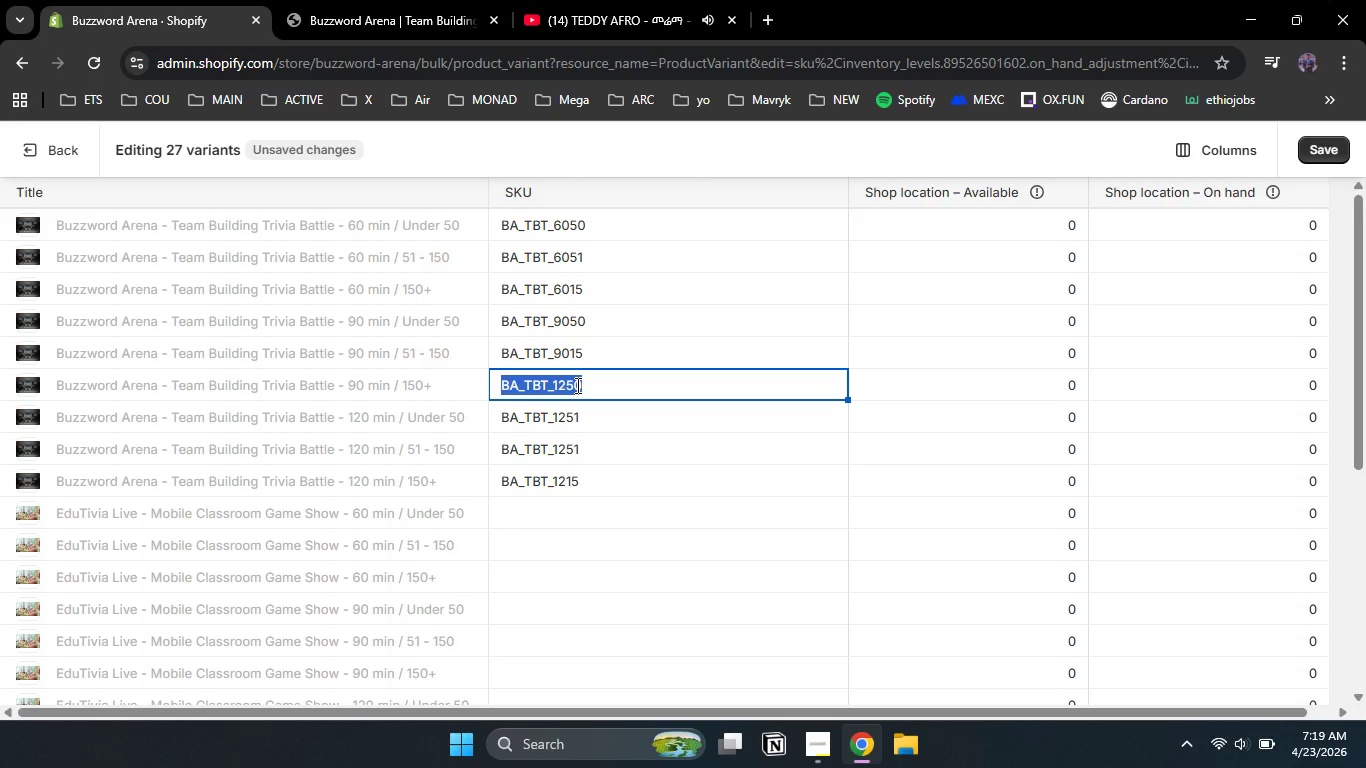 
type(BA_TBT_9015)
 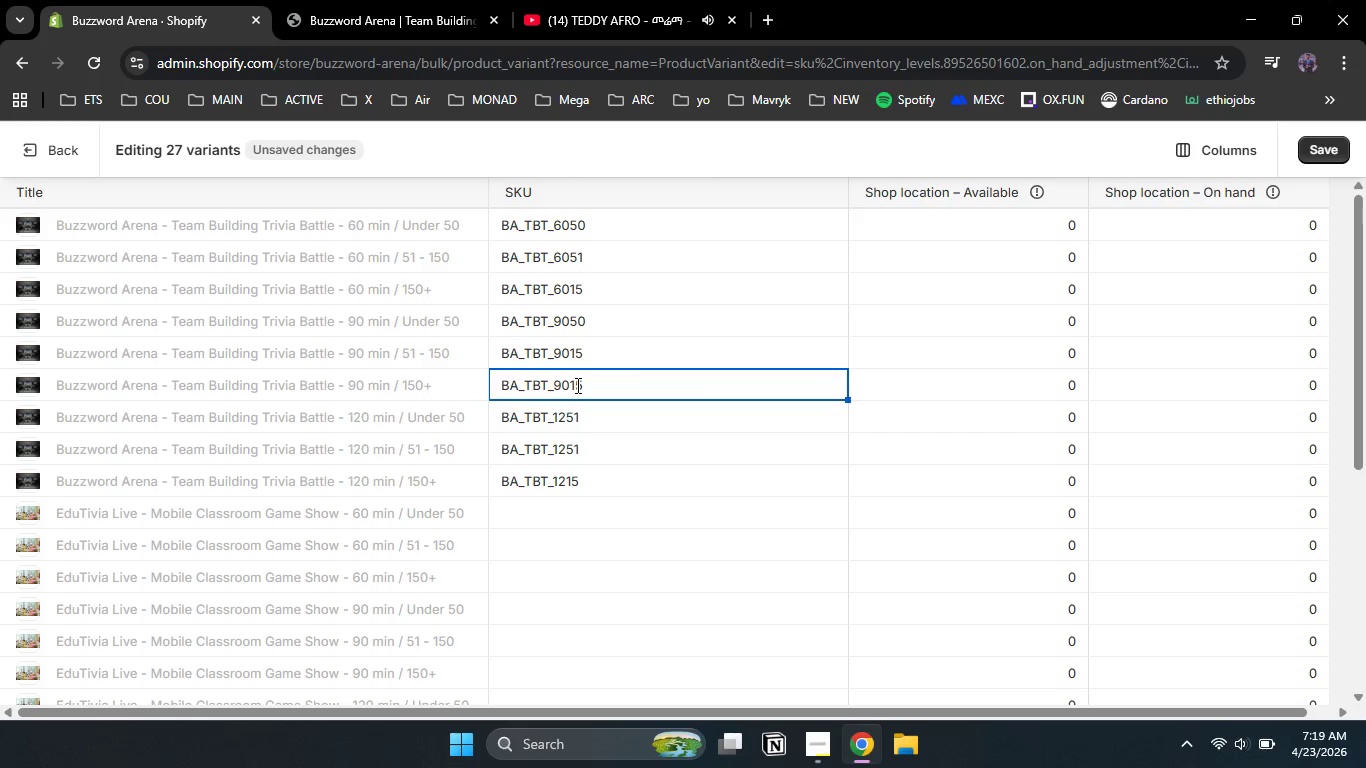 
double_click([563, 357])
 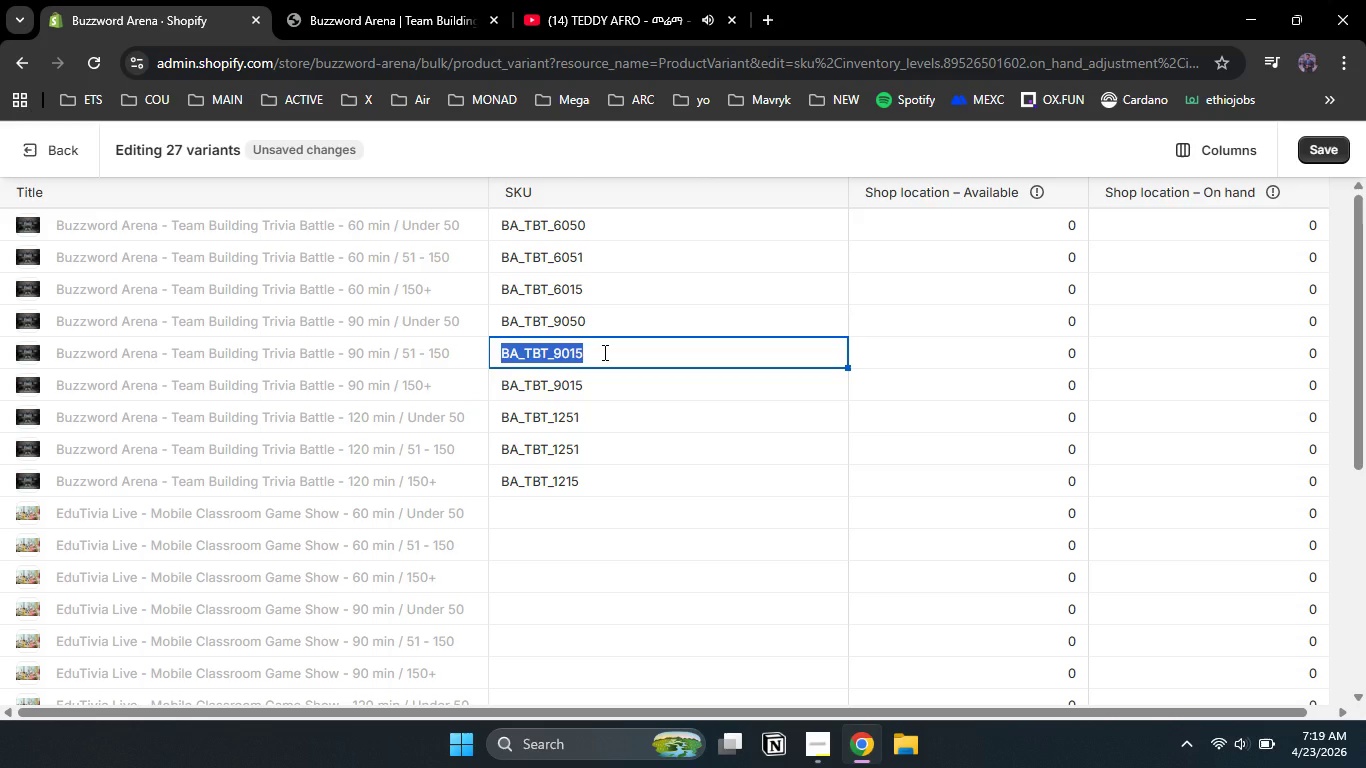 
left_click([603, 352])
 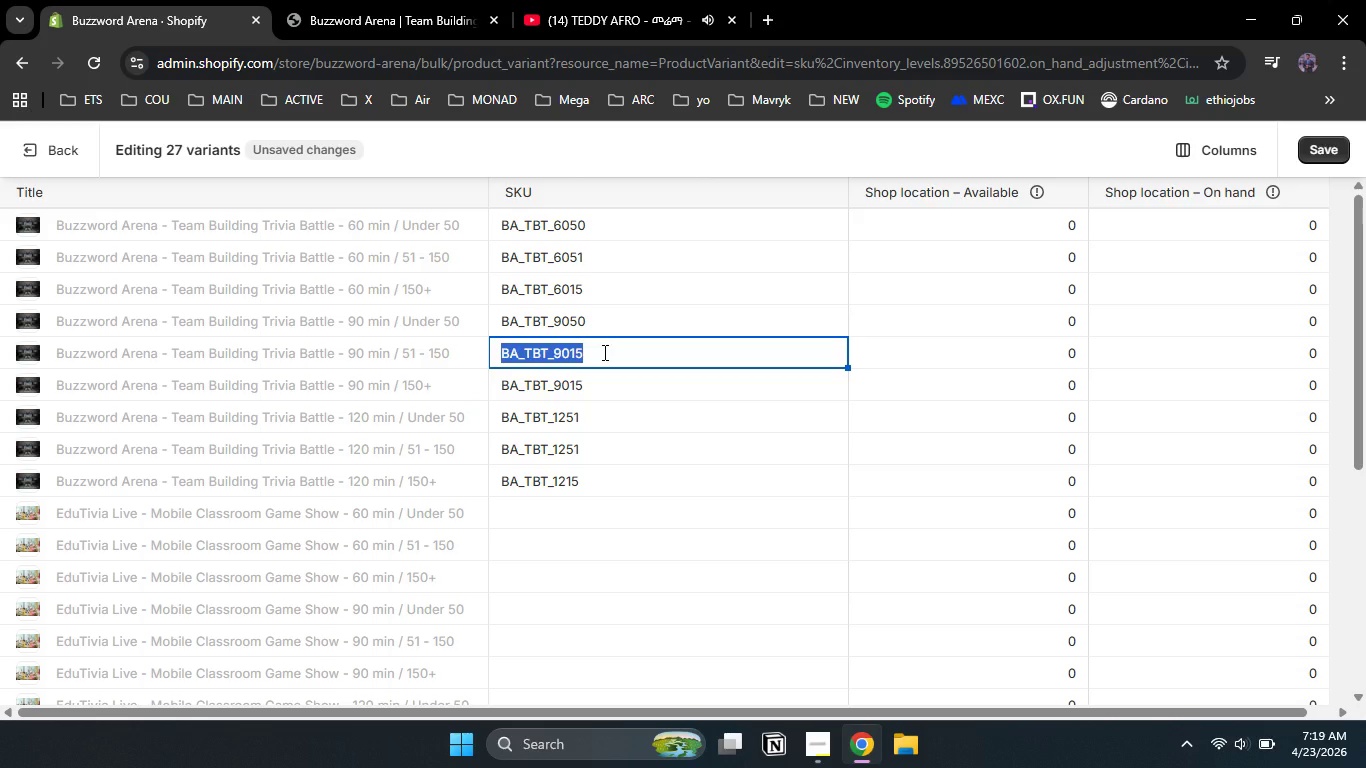 
type(BA_TBT_6051)
key(Backspace)
key(Backspace)
key(Backspace)
key(Backspace)
type(9051)
 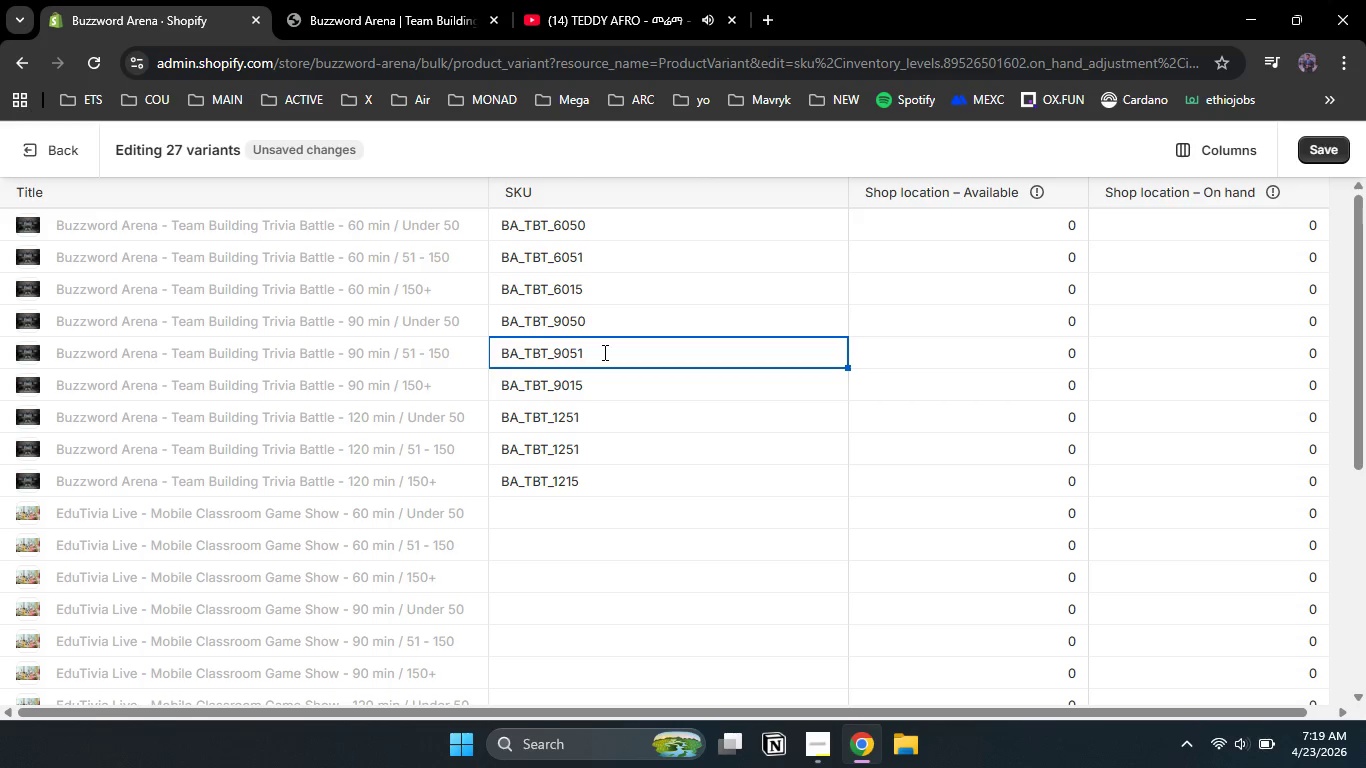 
left_click([626, 399])
 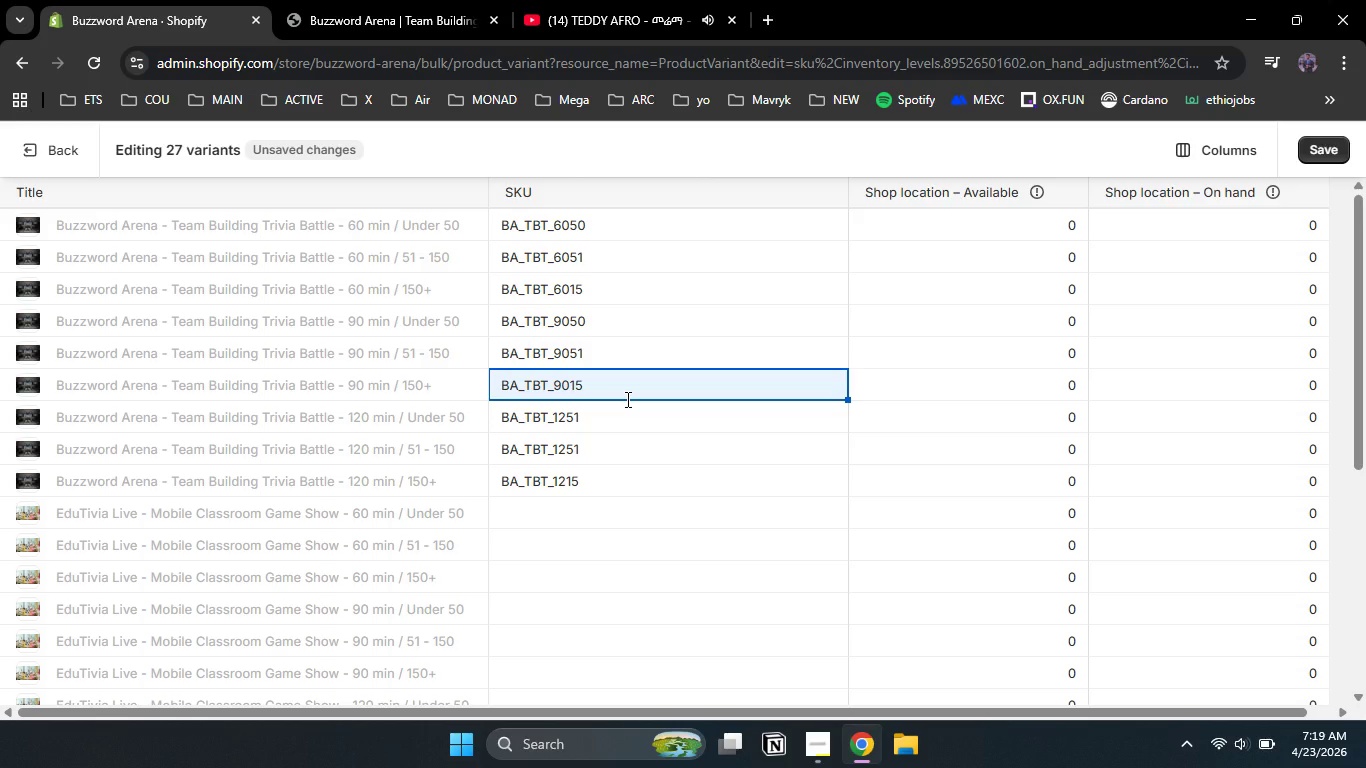 
wait(11.17)
 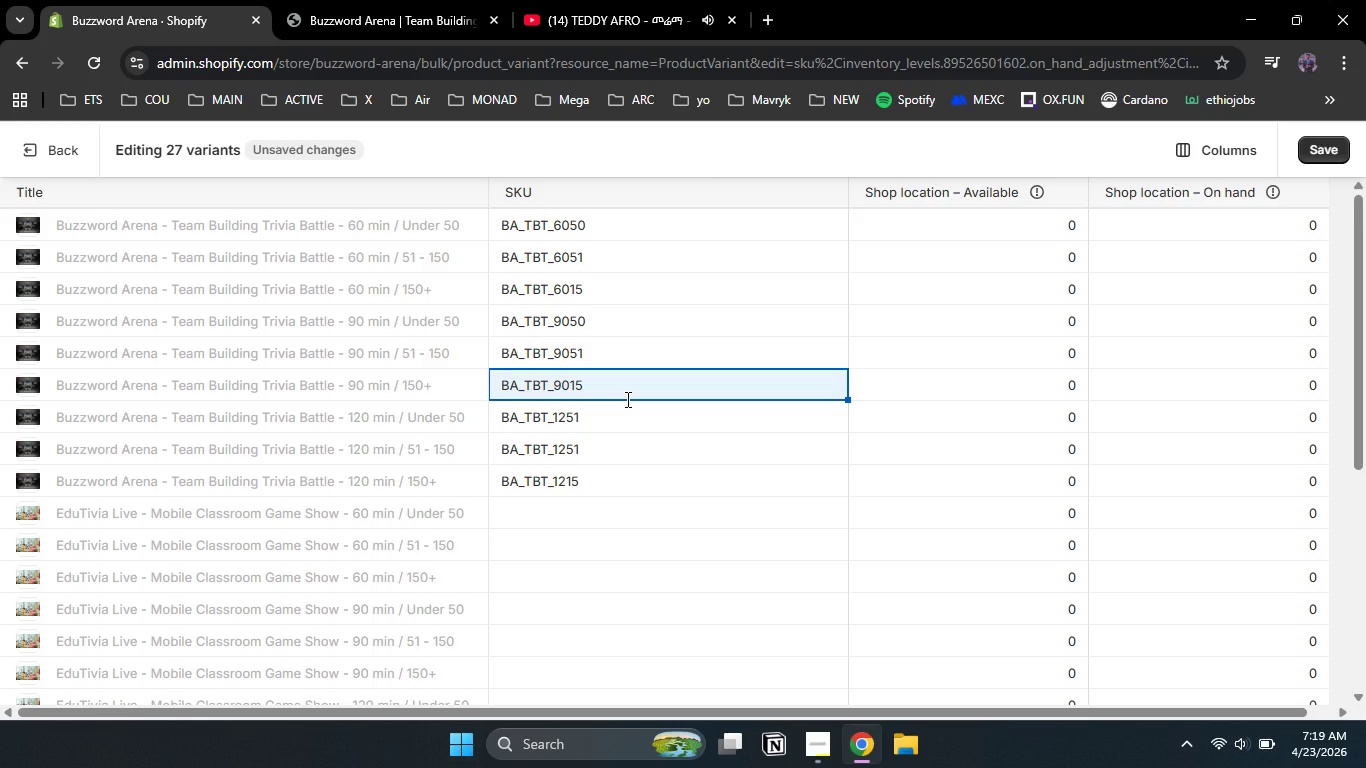 
double_click([552, 518])
 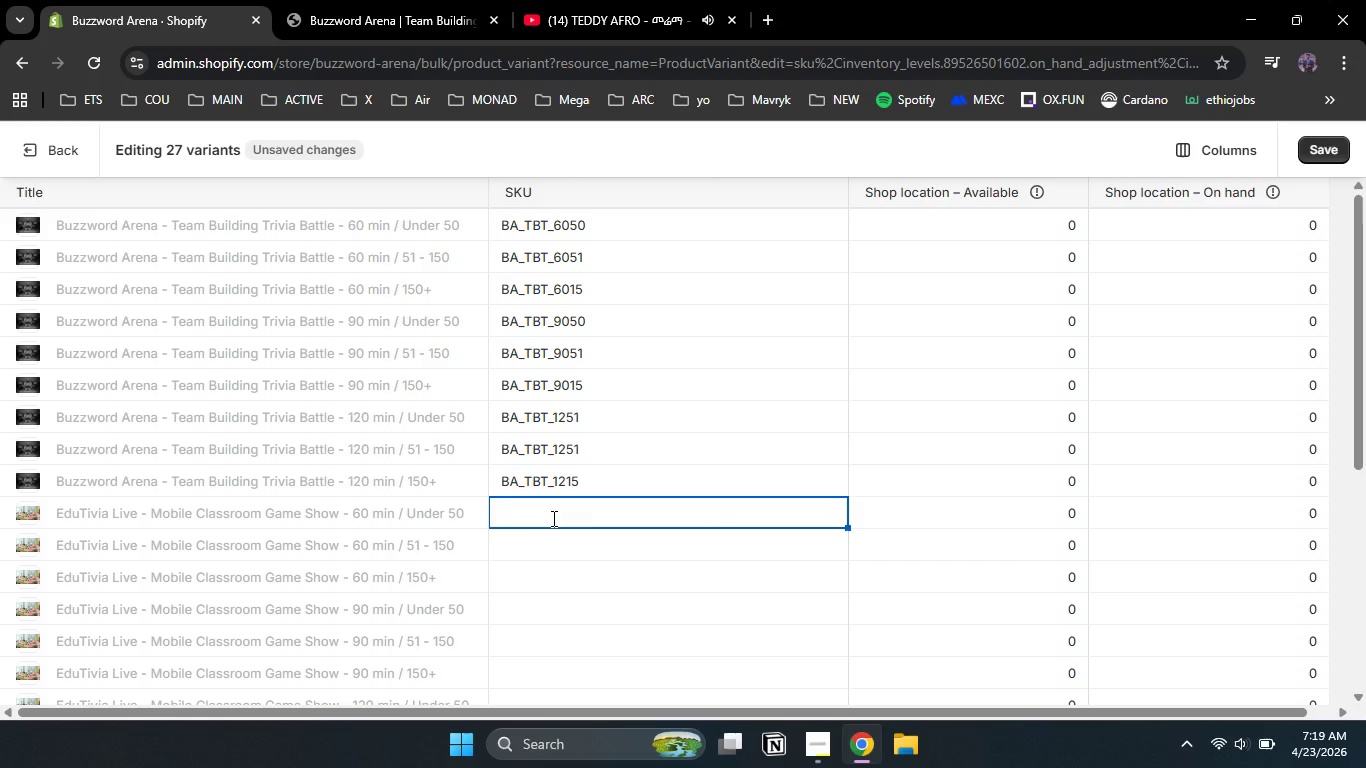 
type(ET)
 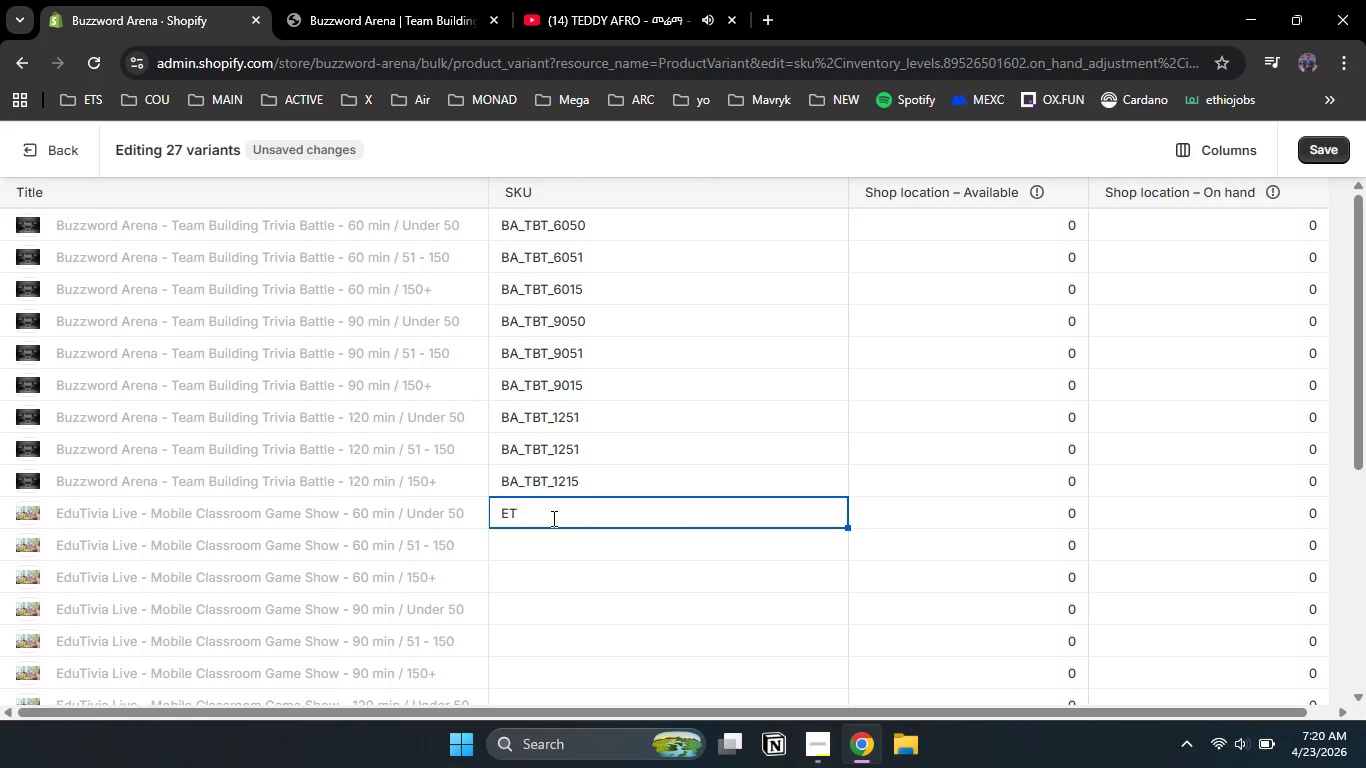 
type(L_CL_[PlayPause]6050)
 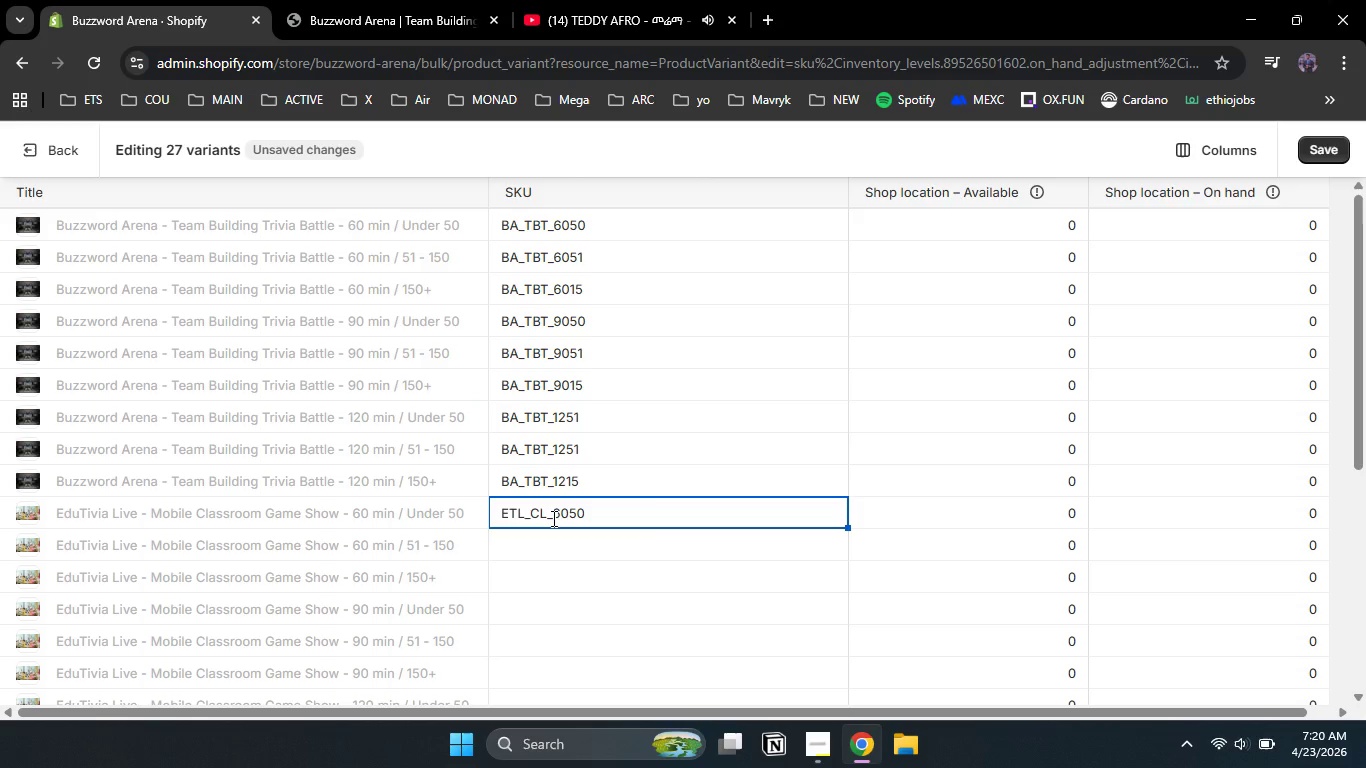 
left_click([812, 732])
 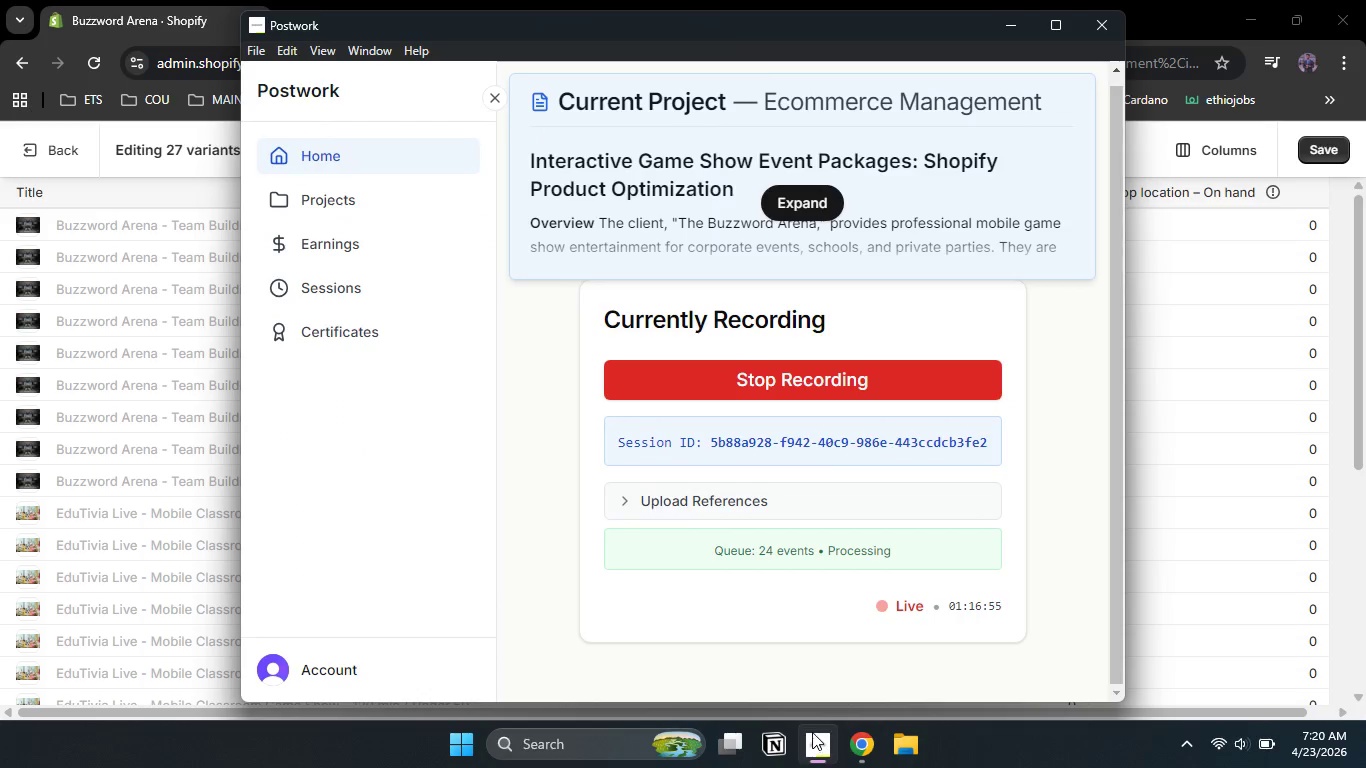 
left_click([812, 732])
 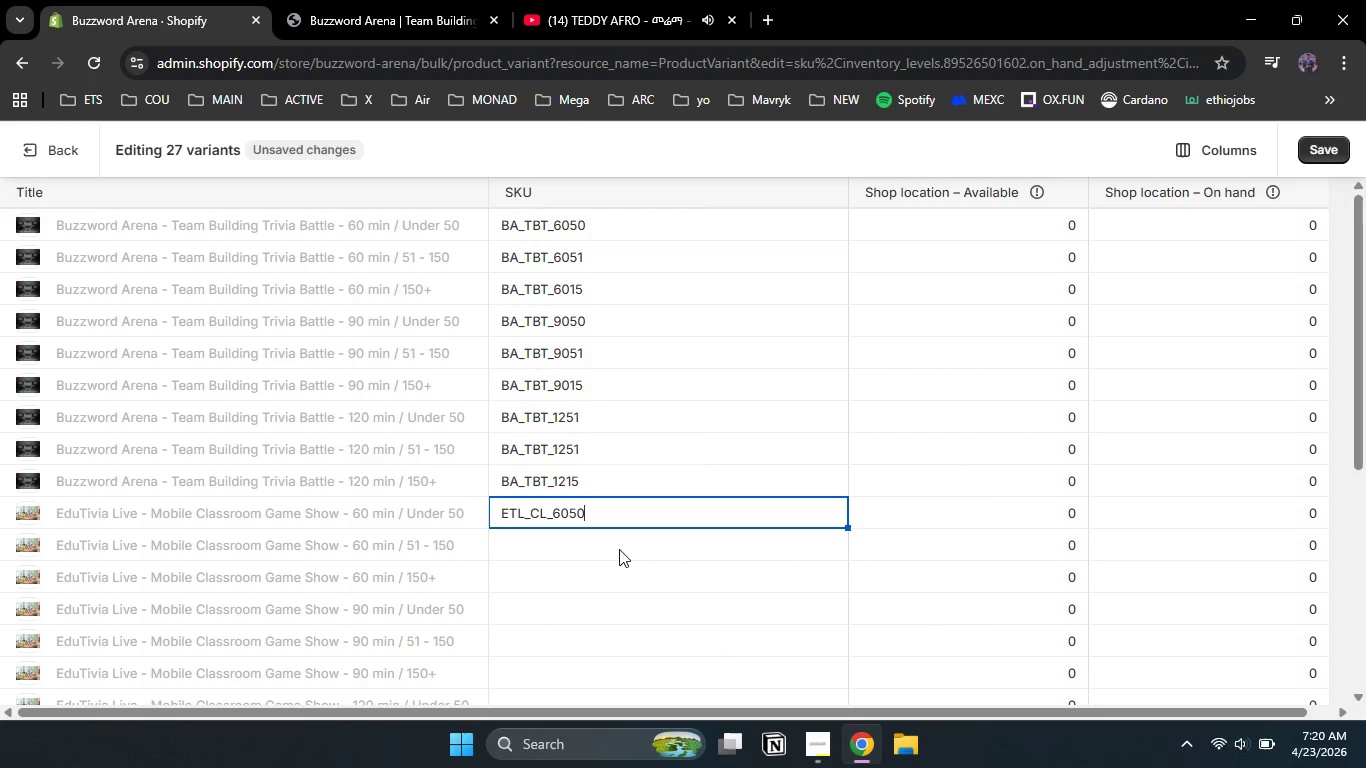 
double_click([619, 545])
 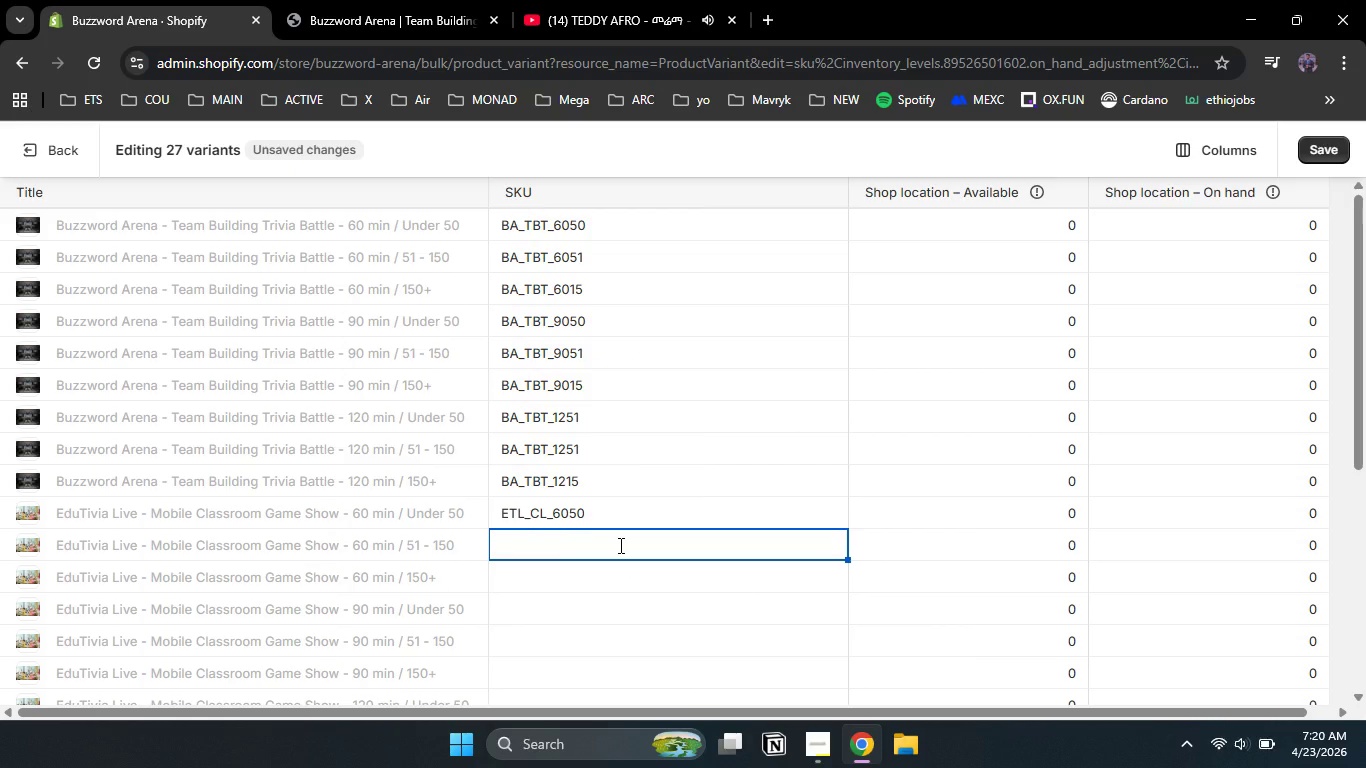 
type(ETL_CL_6051)
 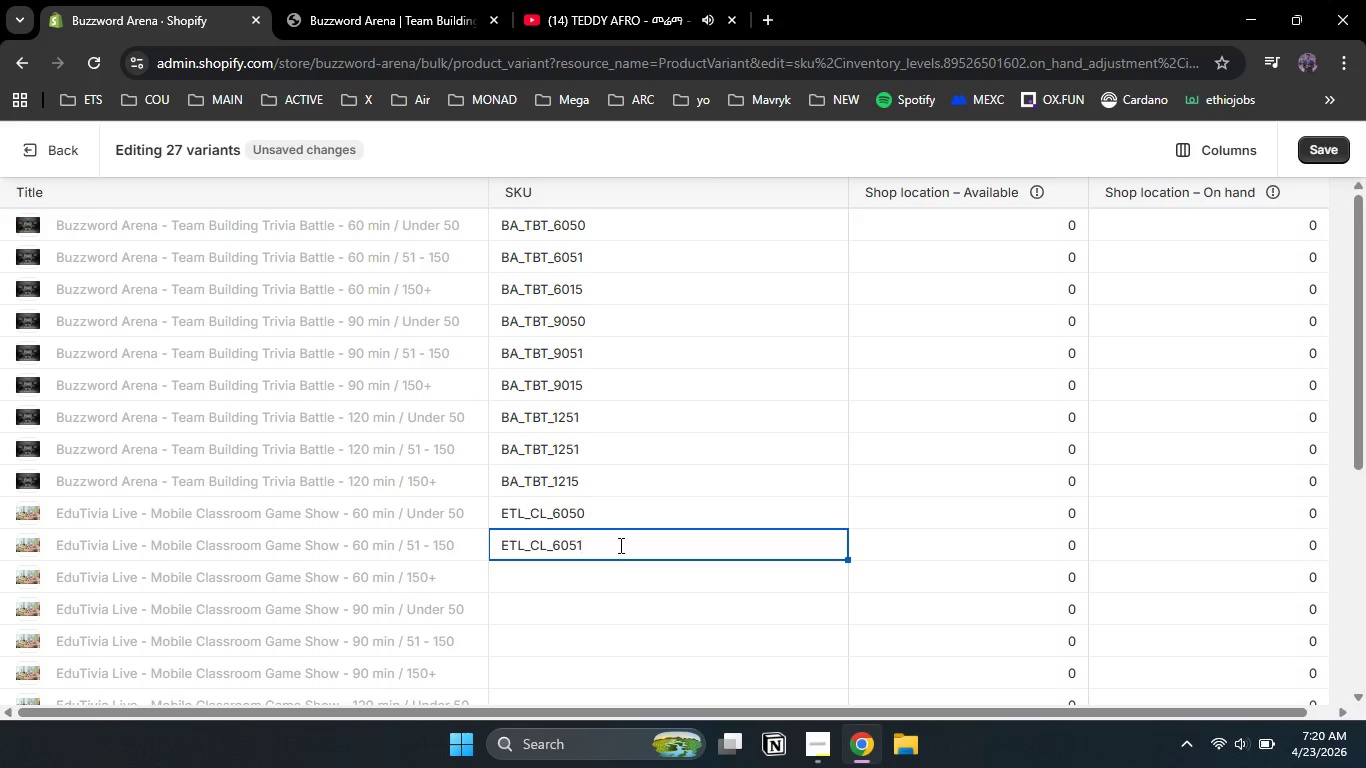 
double_click([615, 578])
 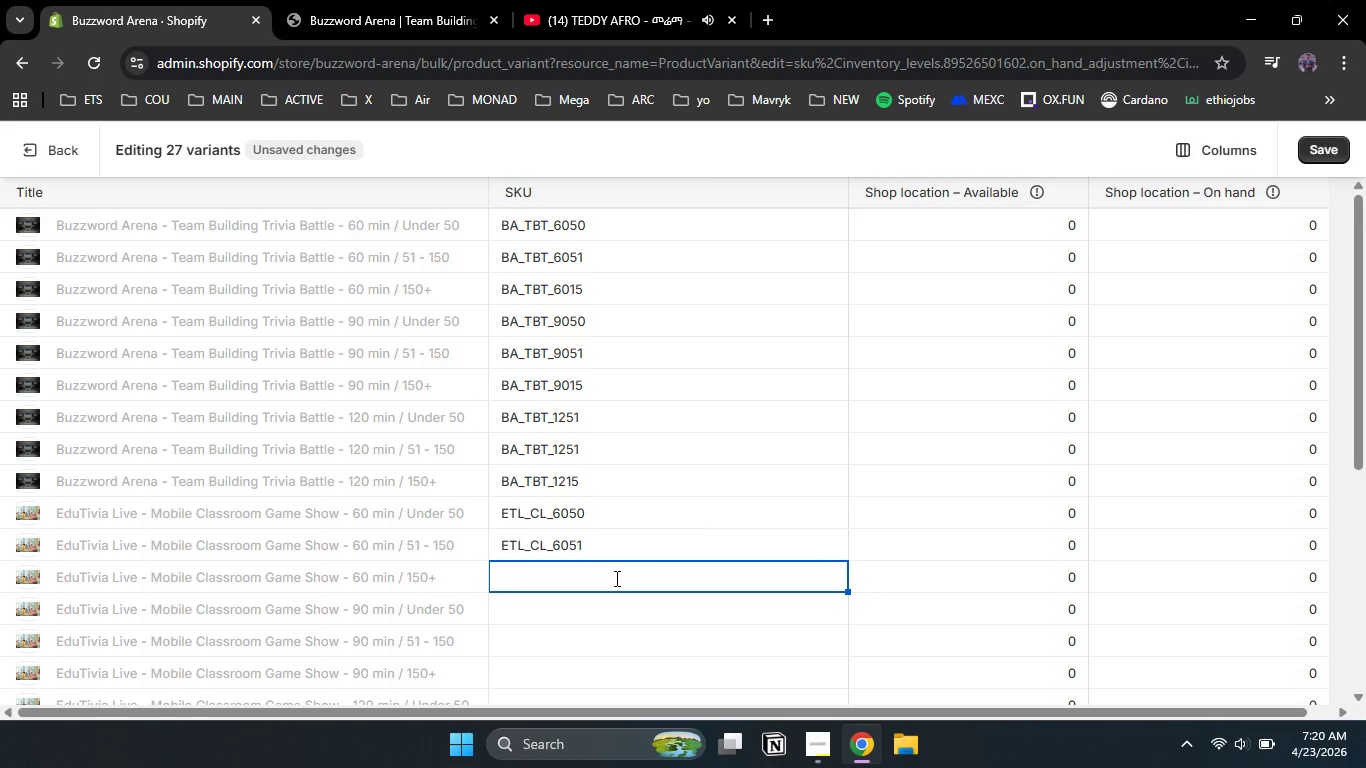 
type(ETL_CL_6015)
 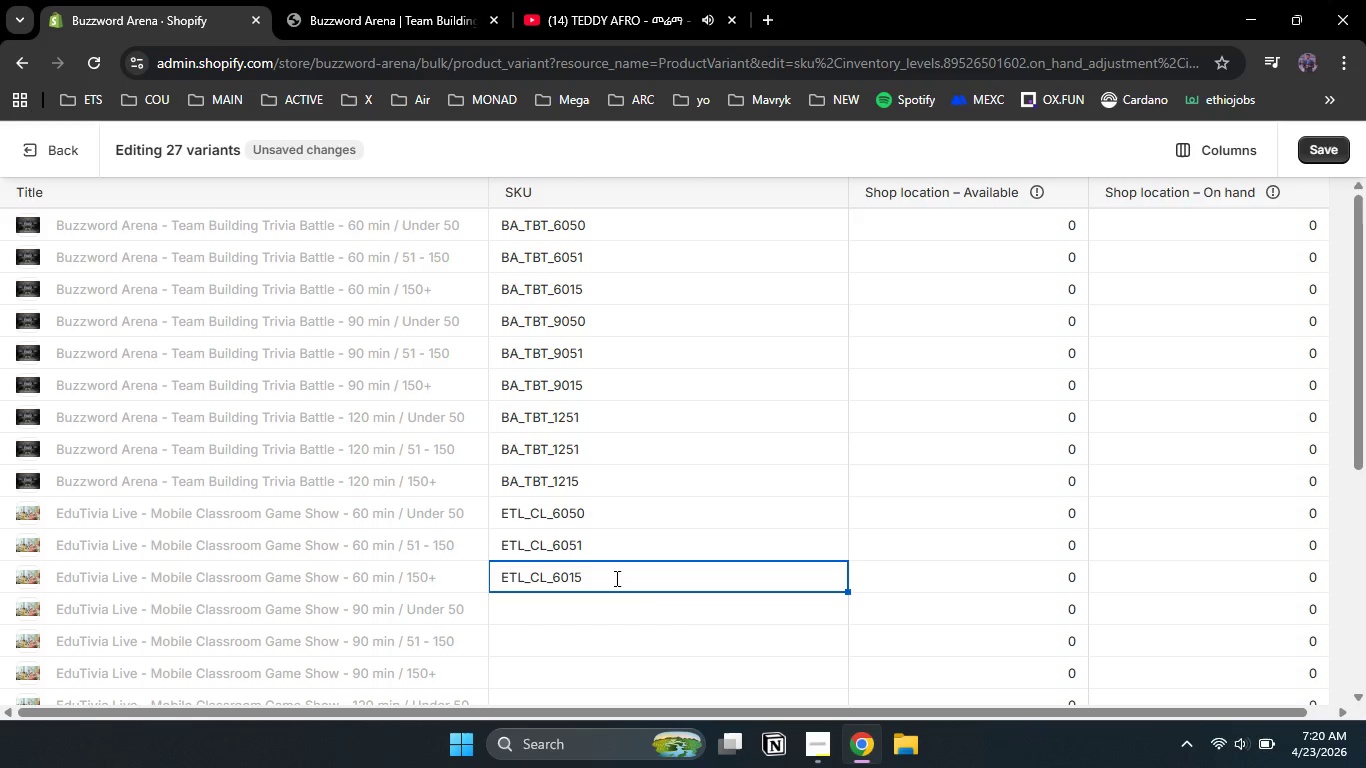 
double_click([611, 607])
 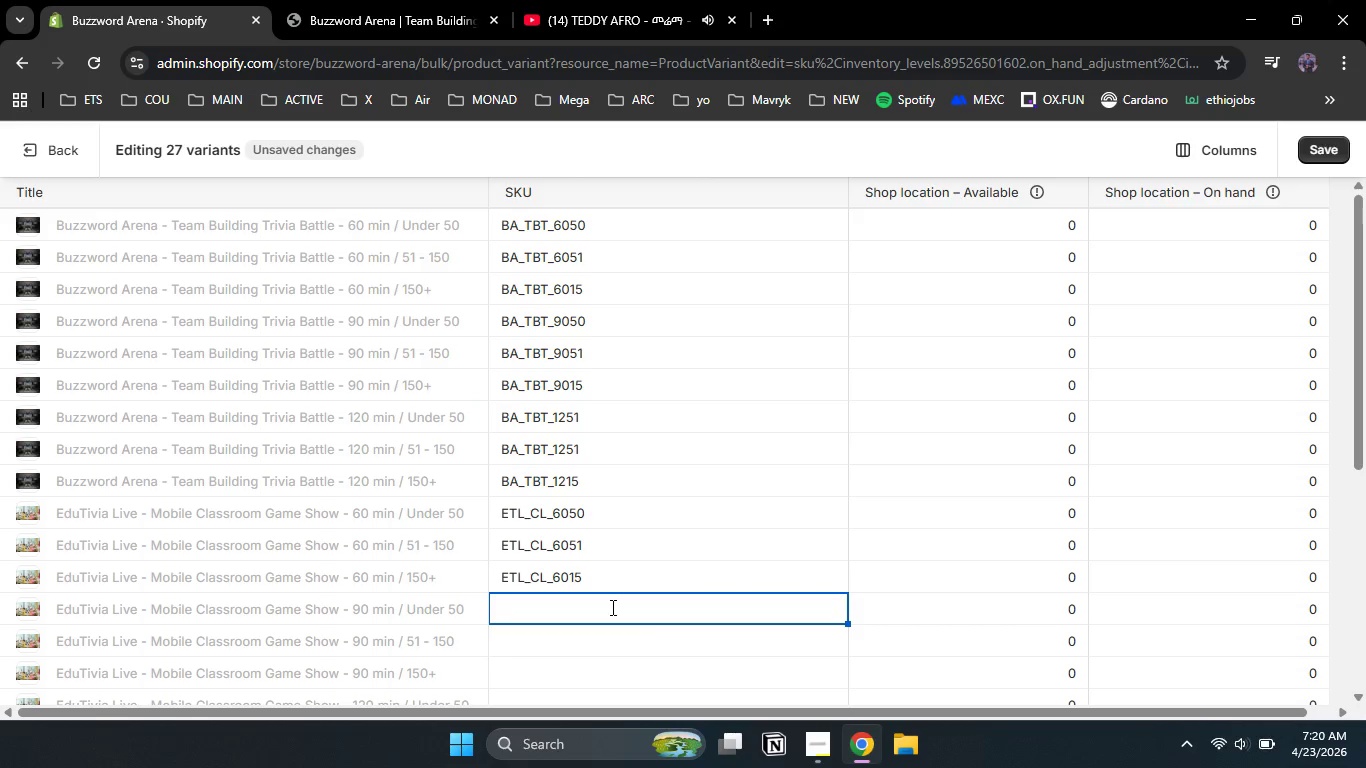 
type(ETL_CL_9050)
 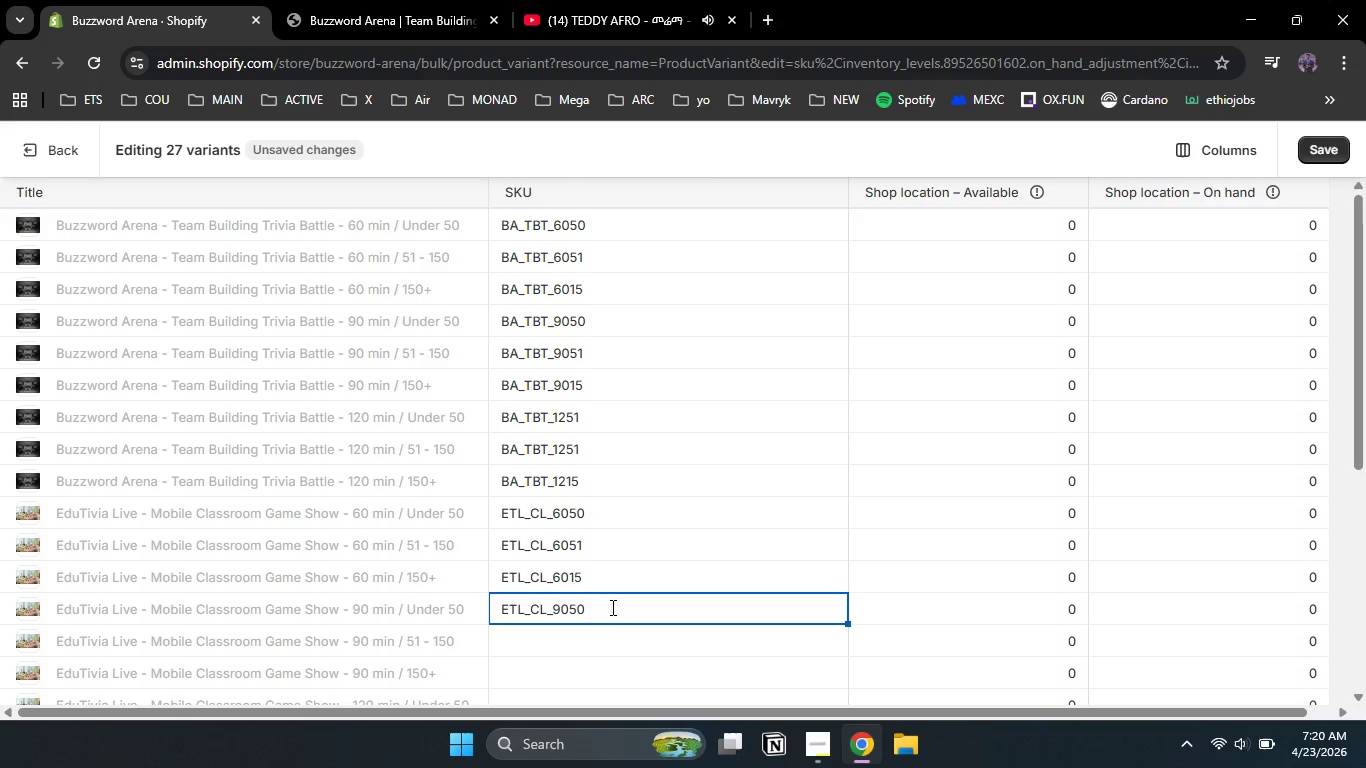 
double_click([601, 641])
 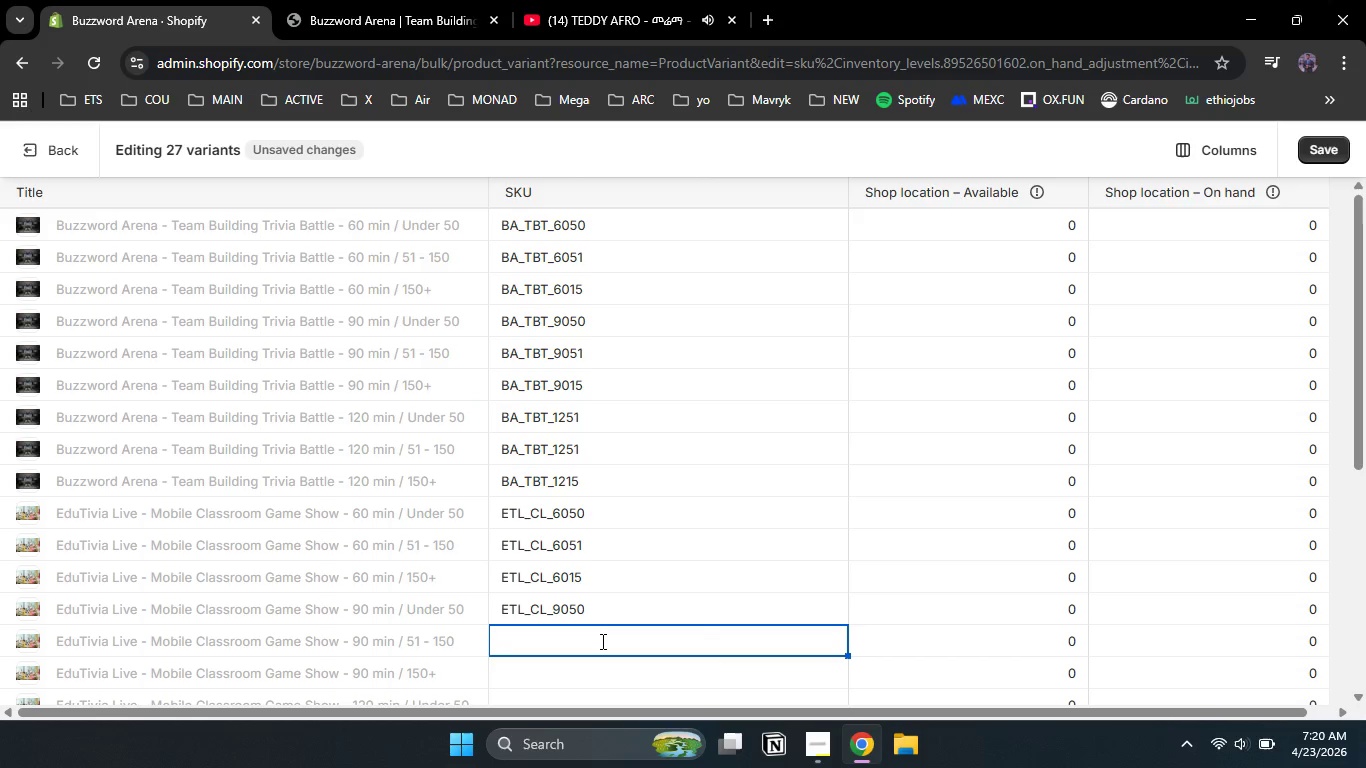 
type(ETL_CL_9051)
 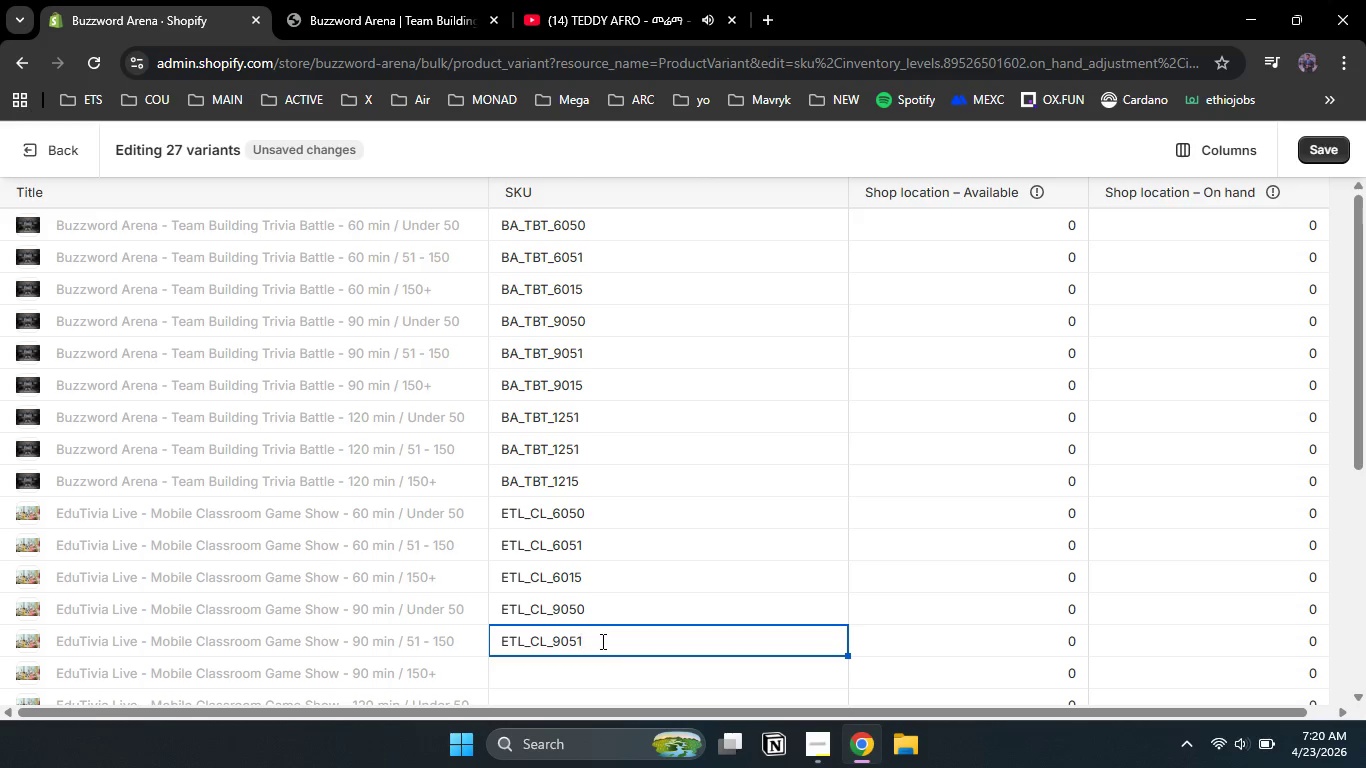 
scroll: coordinate [601, 641], scroll_direction: down, amount: 1.0
 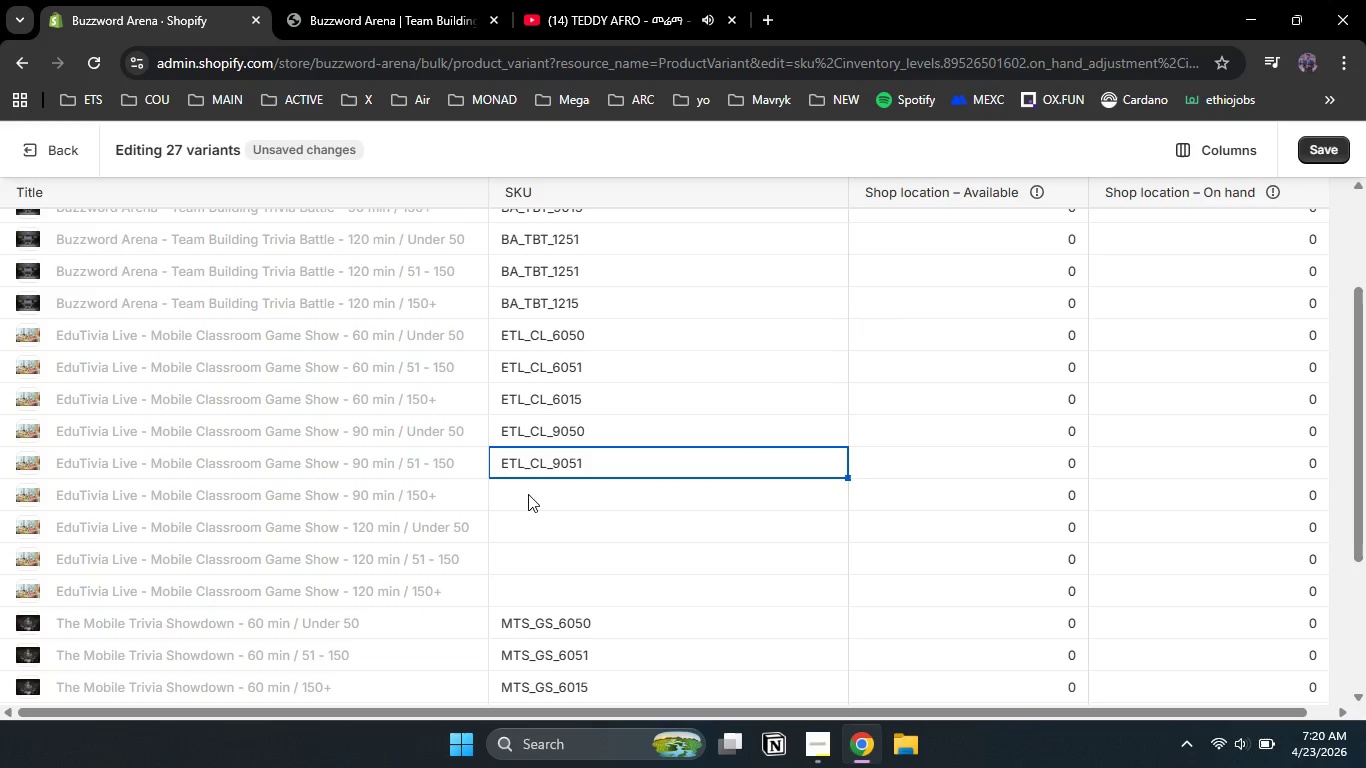 
double_click([528, 494])
 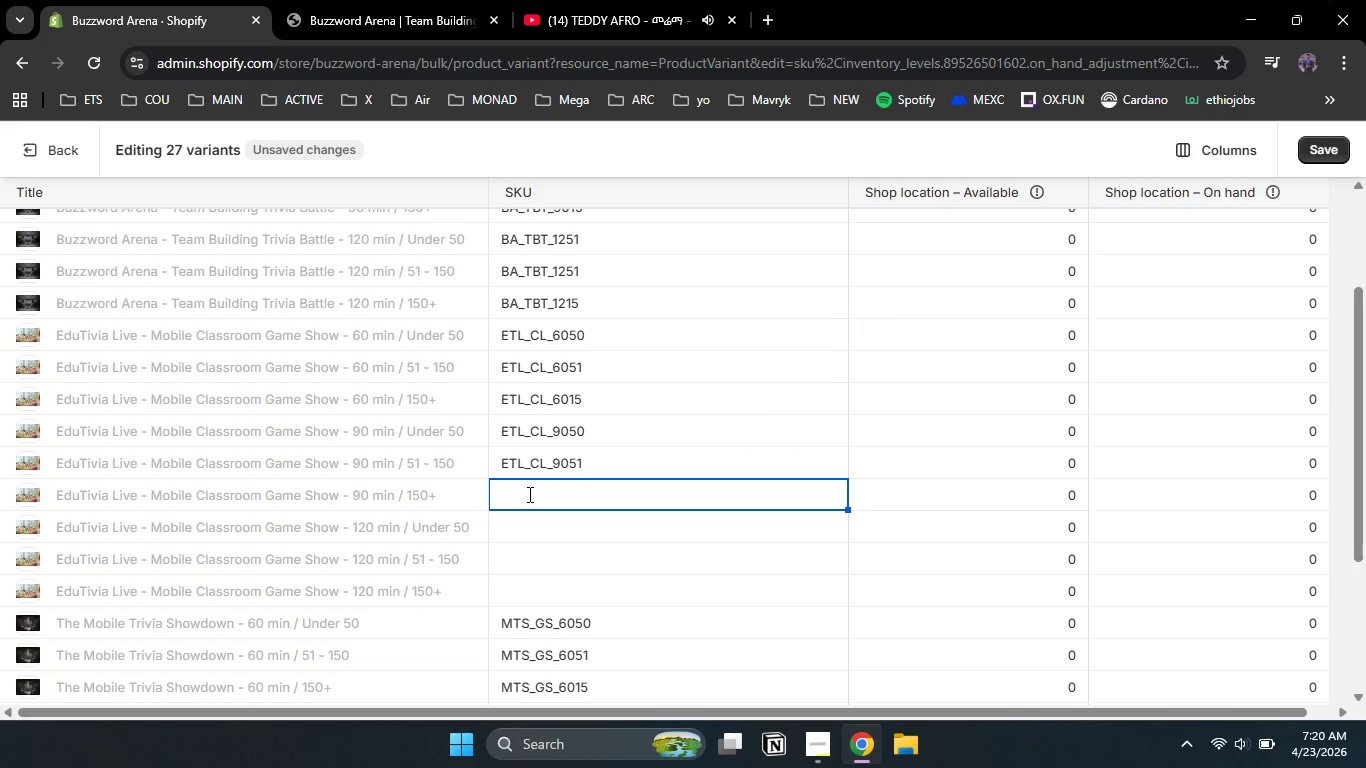 
type(ETL_CL_9015)
 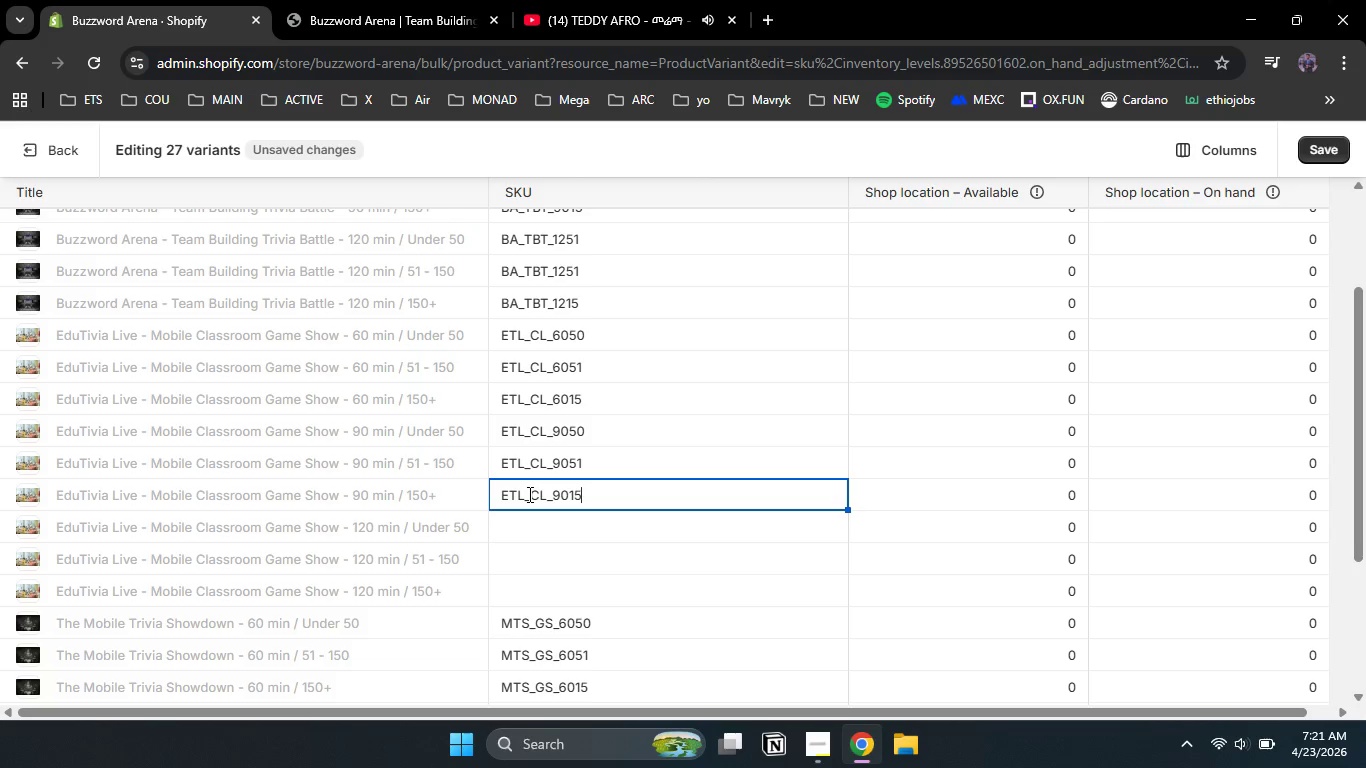 
double_click([532, 528])
 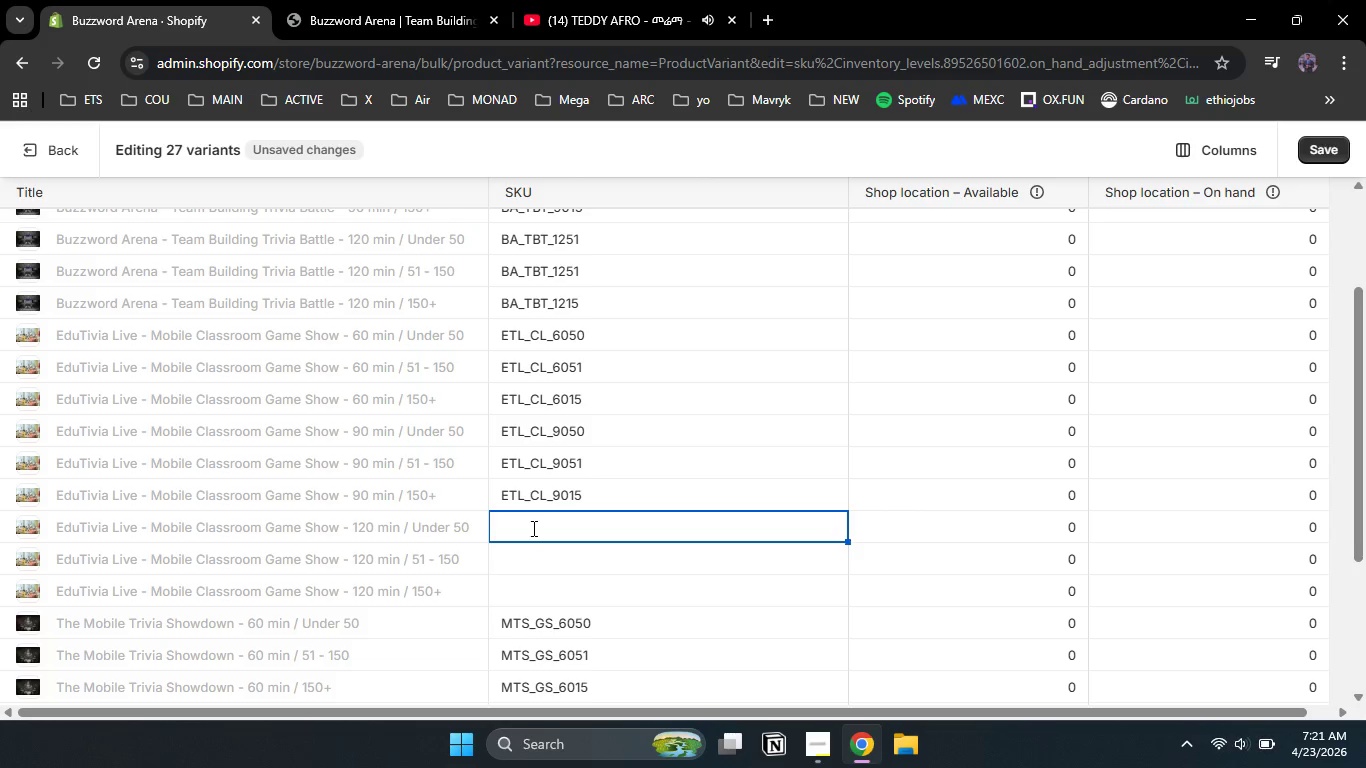 
type(ETL_CL_1250)
 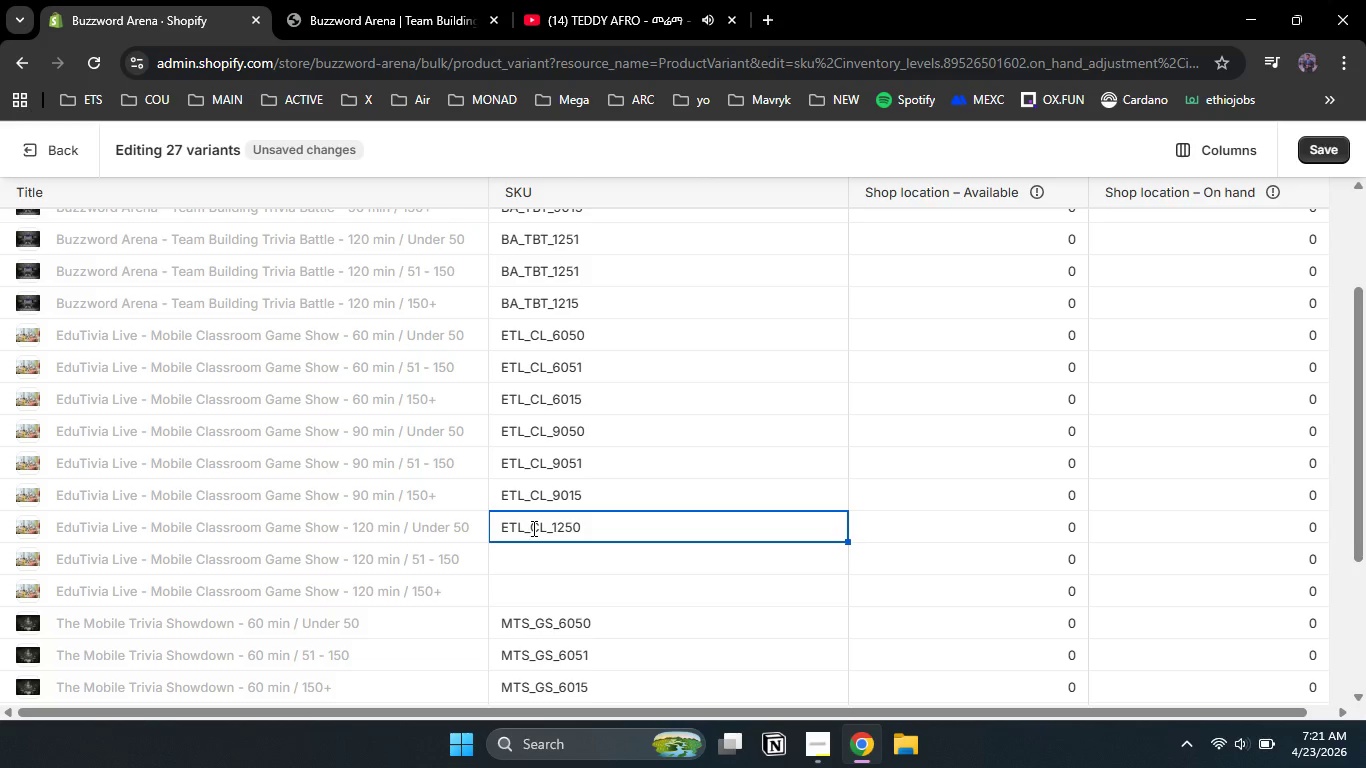 
double_click([540, 553])
 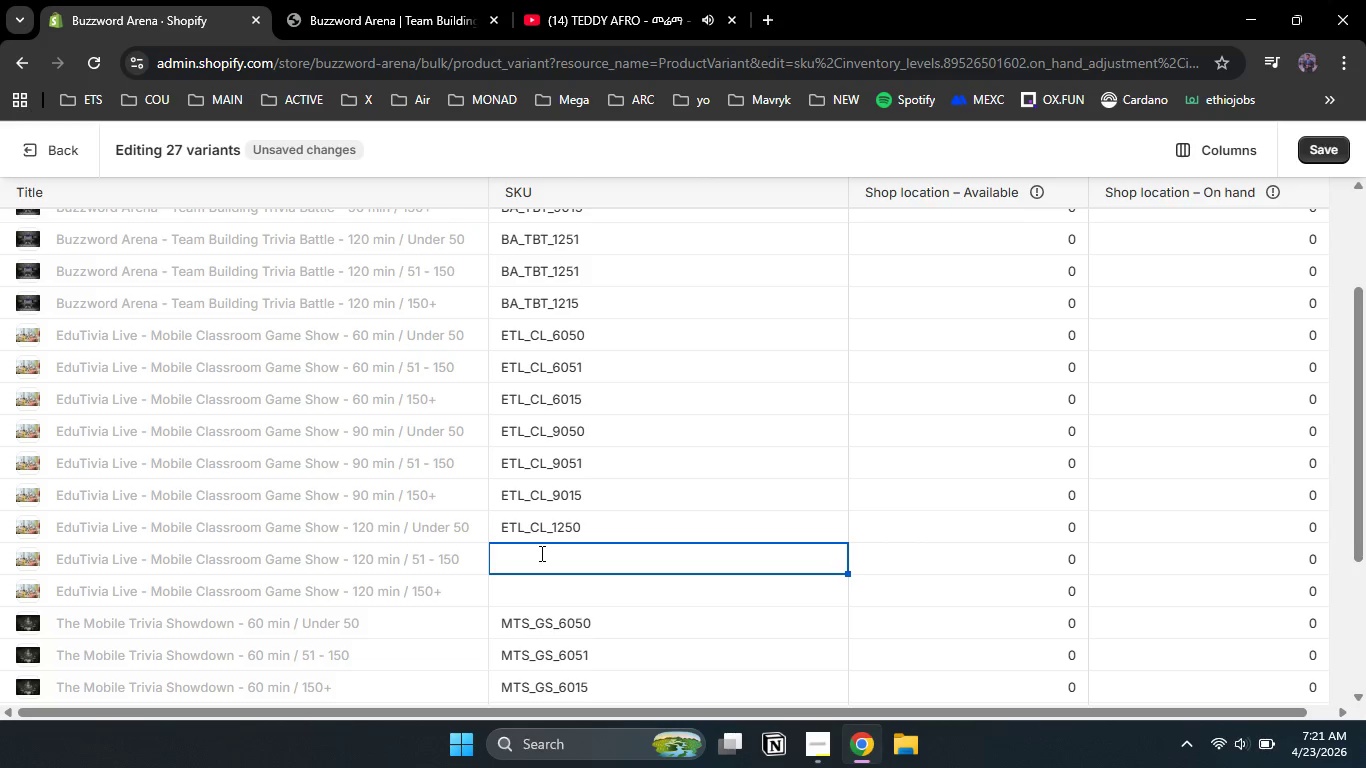 
type(ETL_CL_1251)
 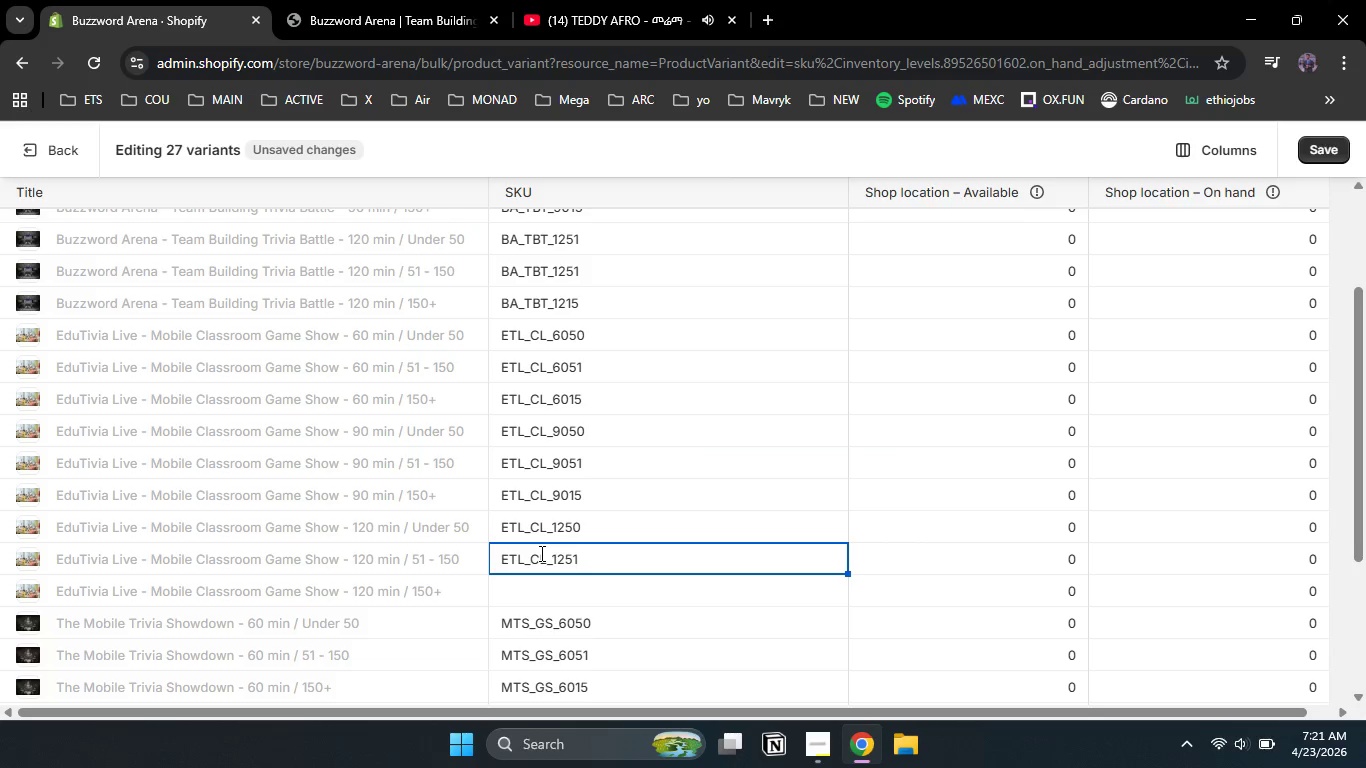 
double_click([546, 586])
 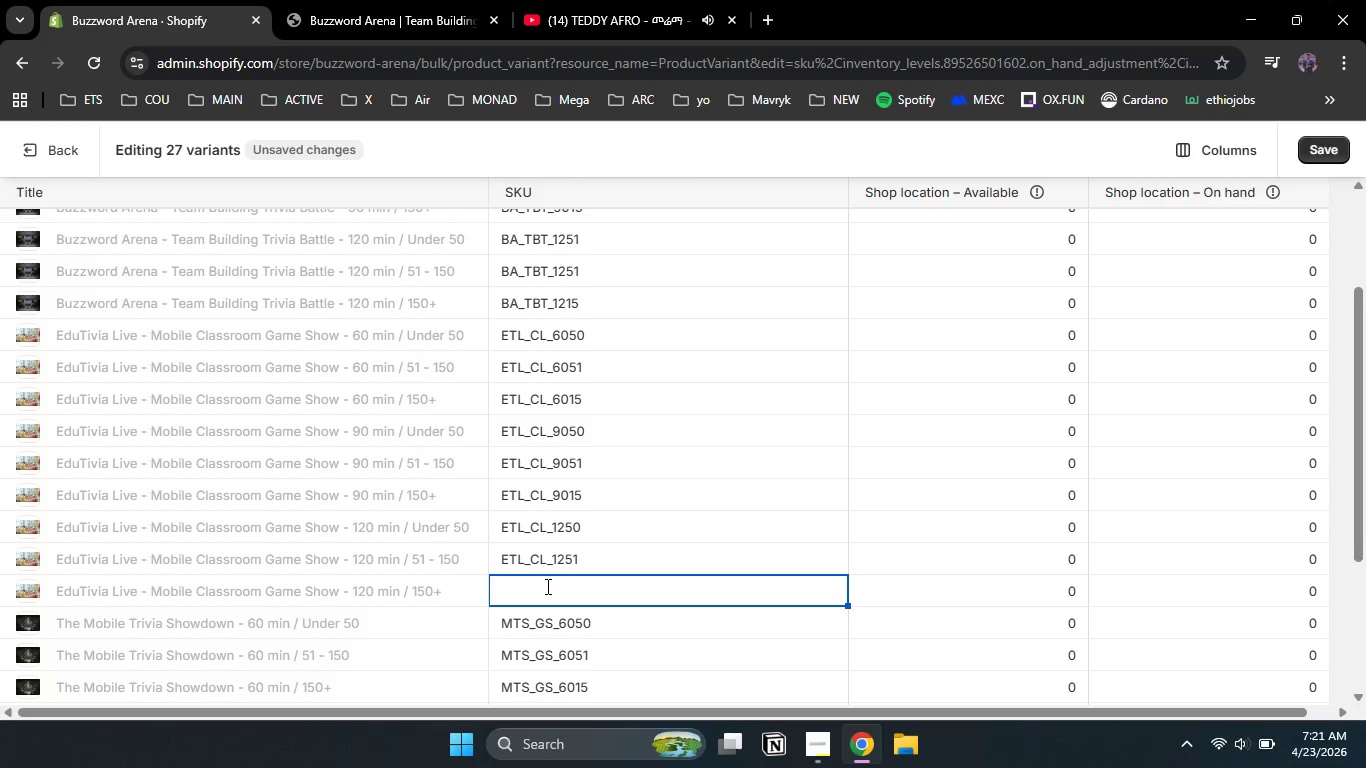 
type(ETL_CL_)
 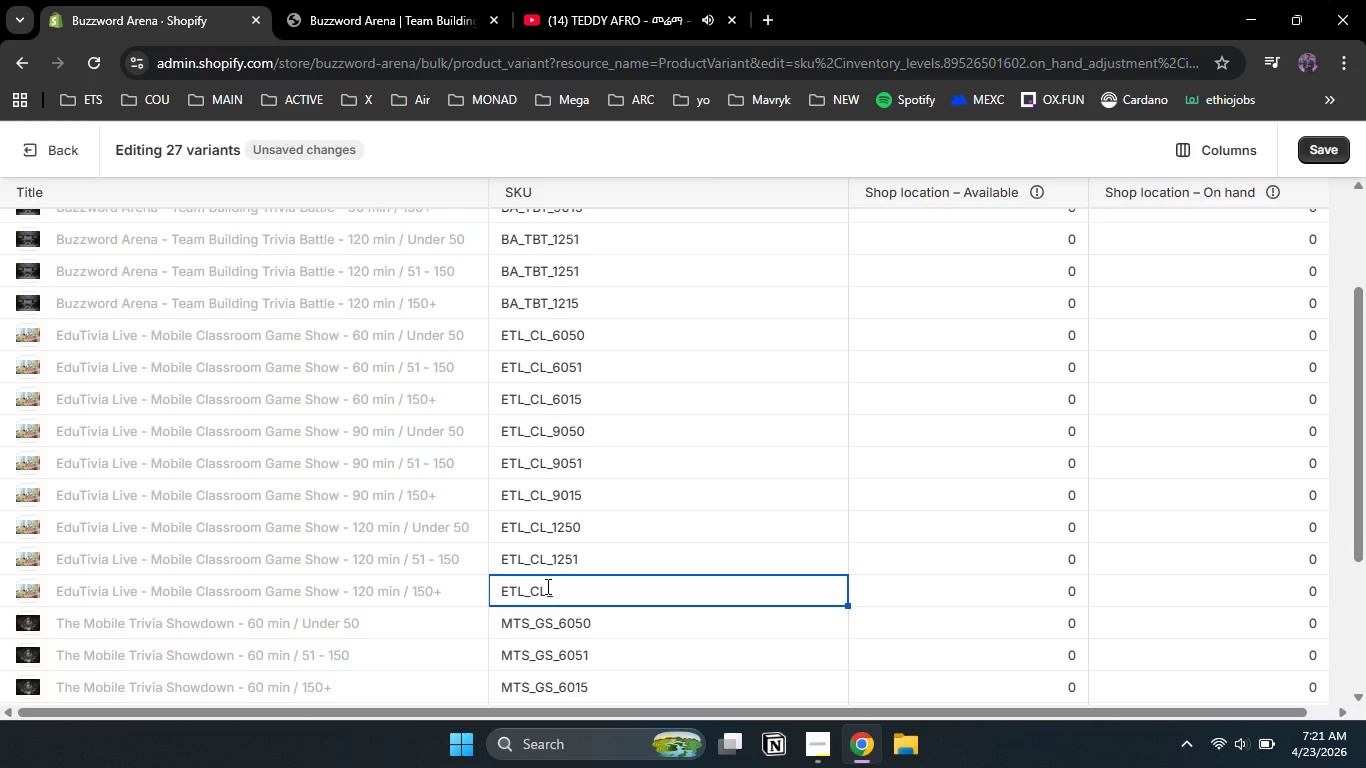 
key(Numpad1)
 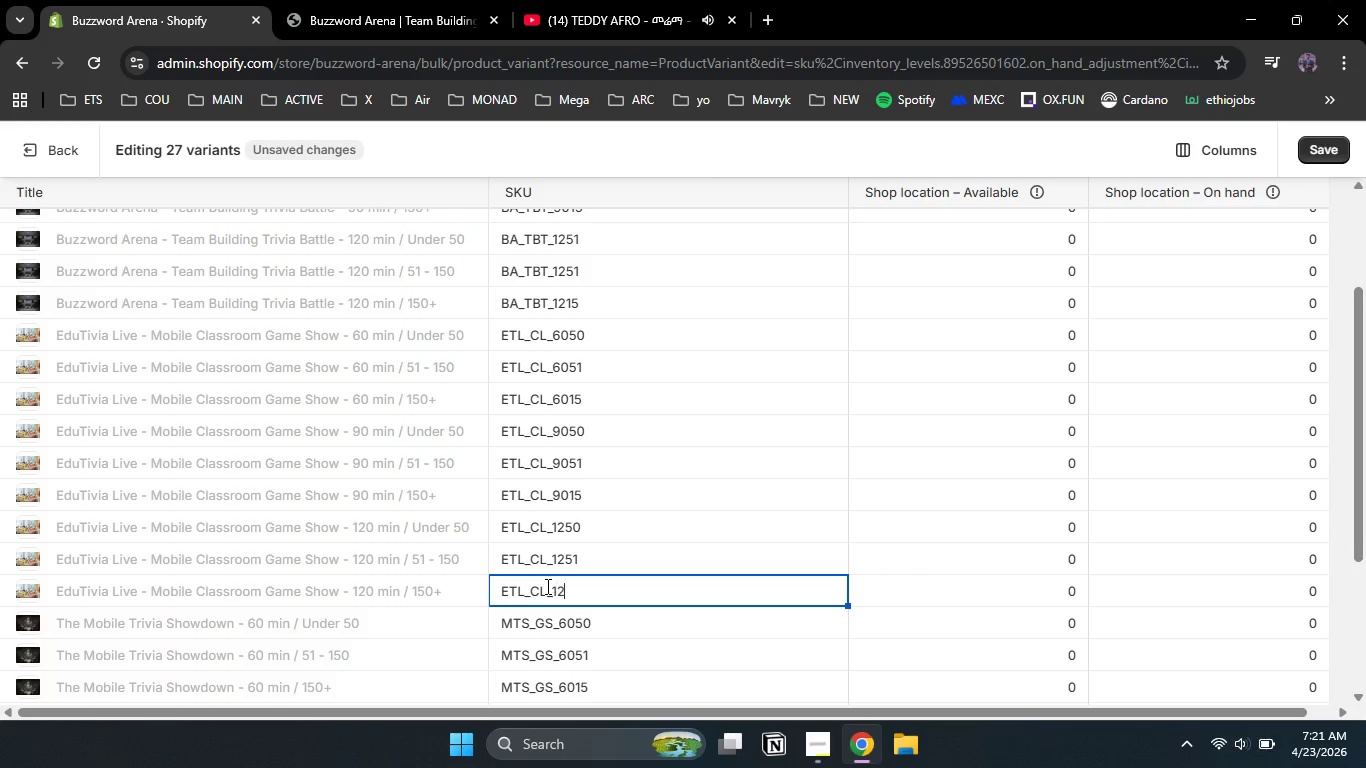 
key(Numpad2)
 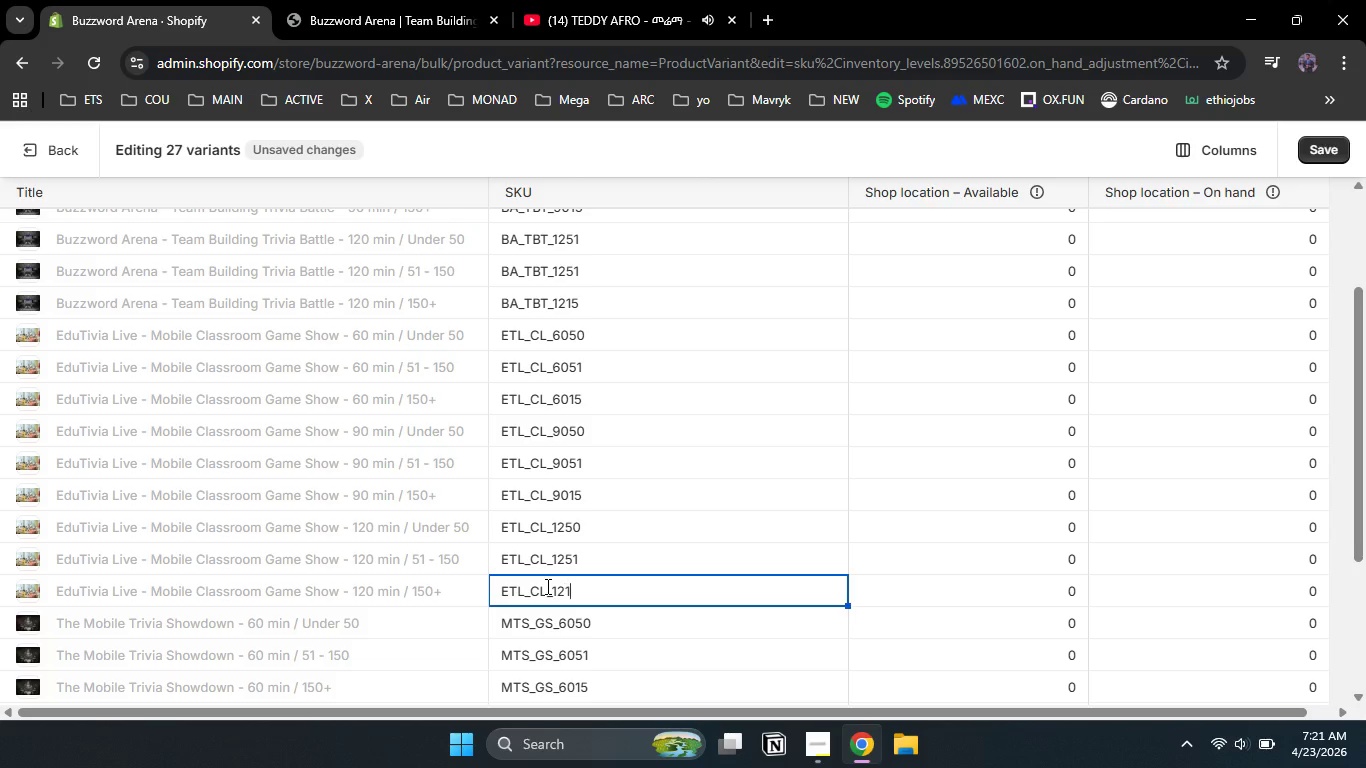 
key(Numpad1)
 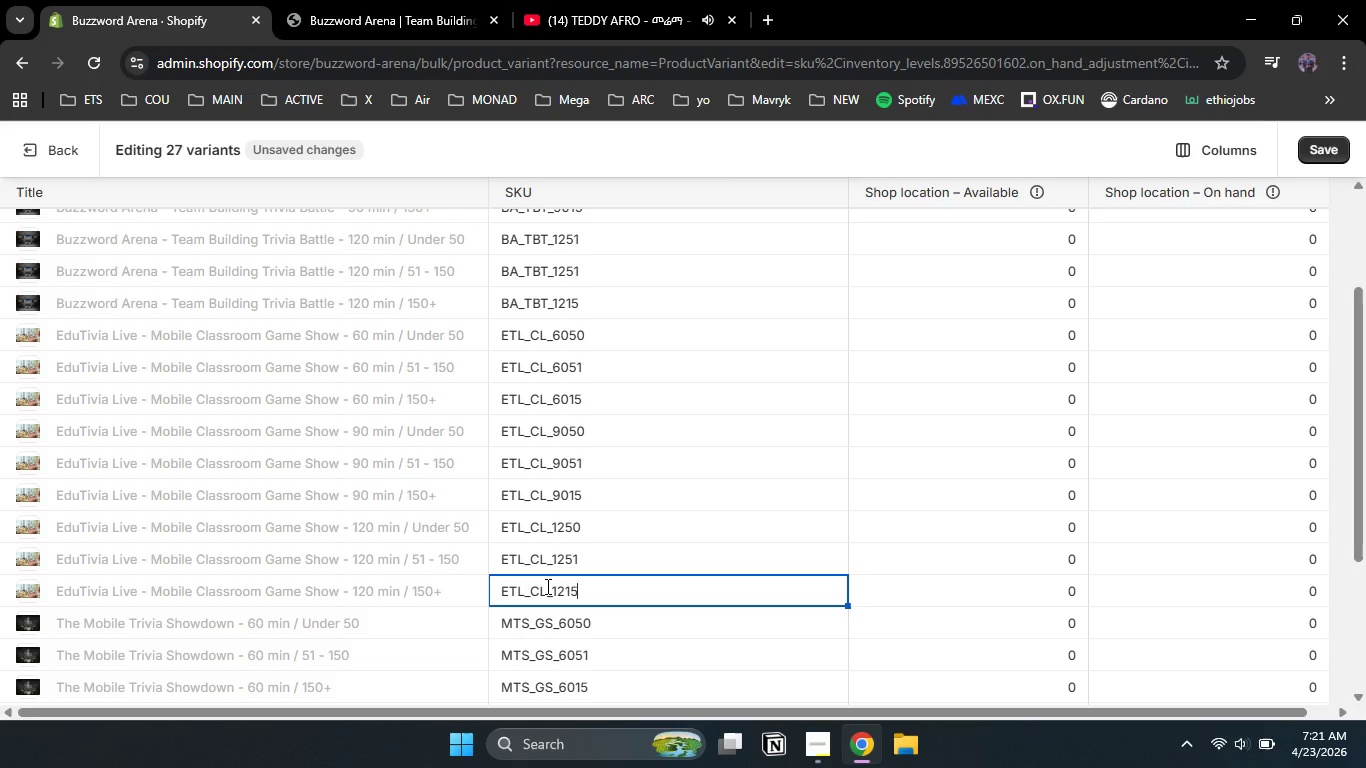 
key(Numpad5)
 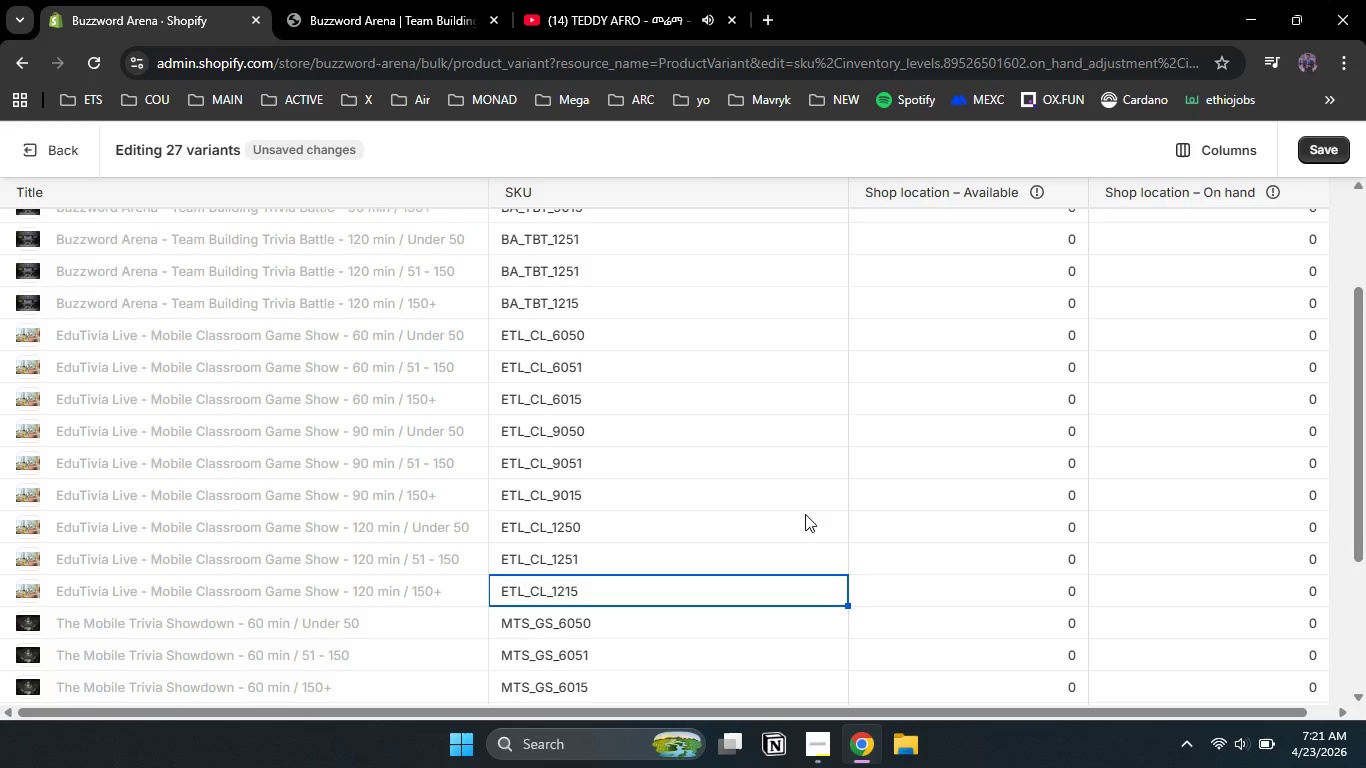 
scroll: coordinate [968, 503], scroll_direction: up, amount: 15.0
 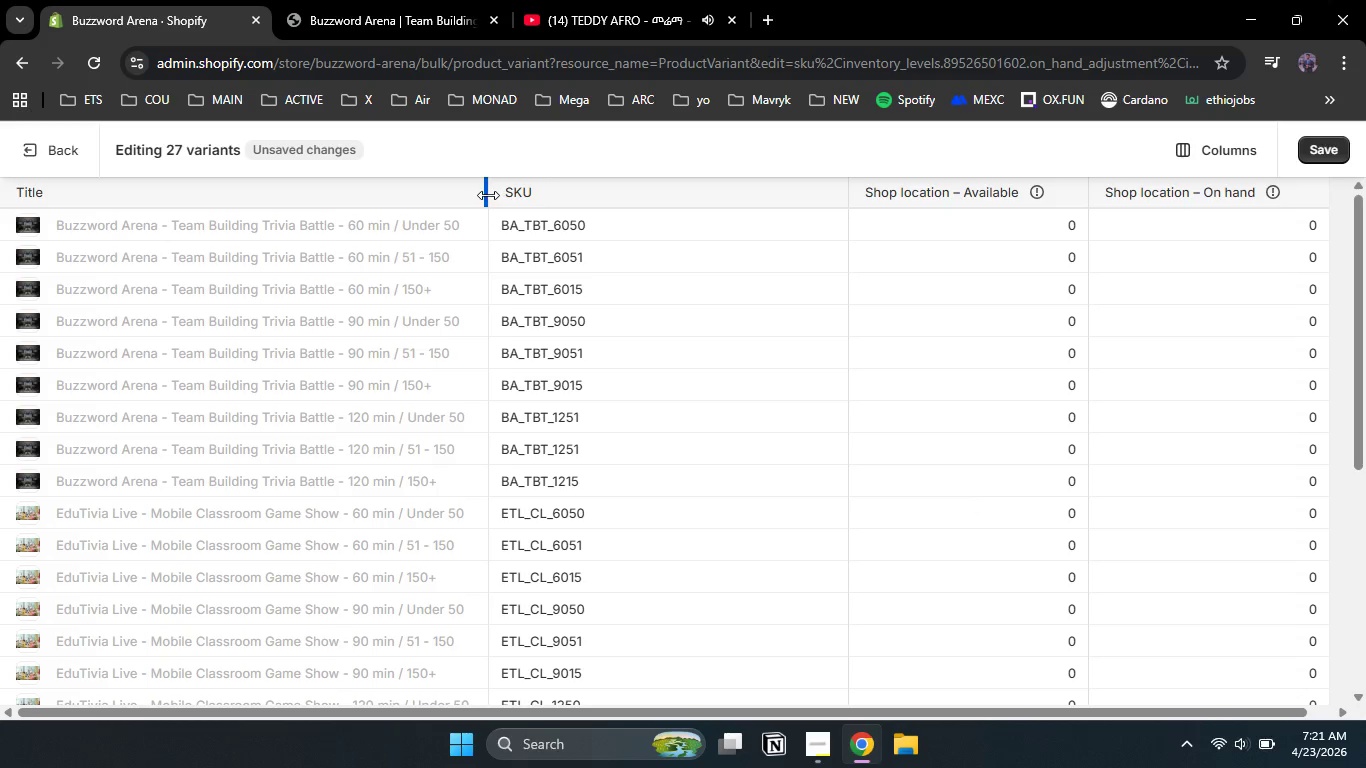 
left_click_drag(start_coordinate=[488, 195], to_coordinate=[257, 188])
 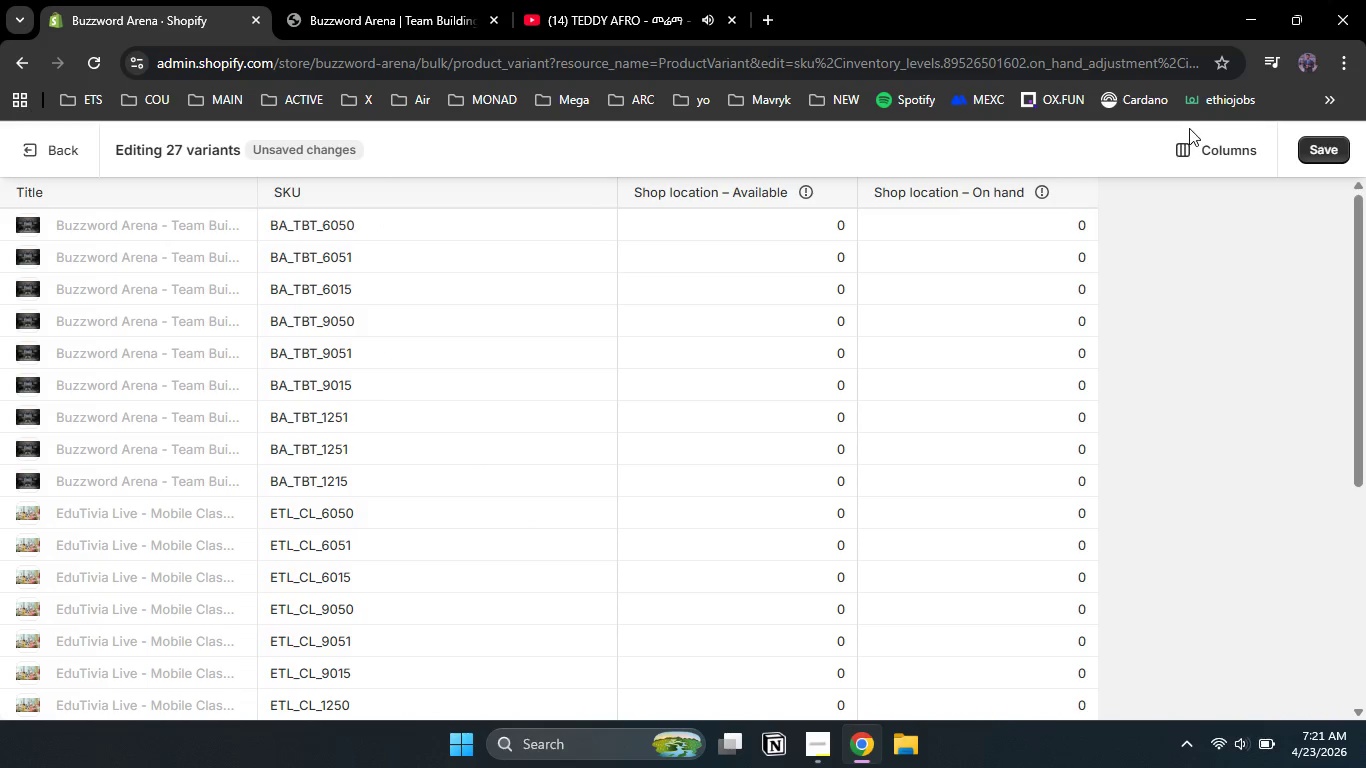 
left_click([1192, 149])
 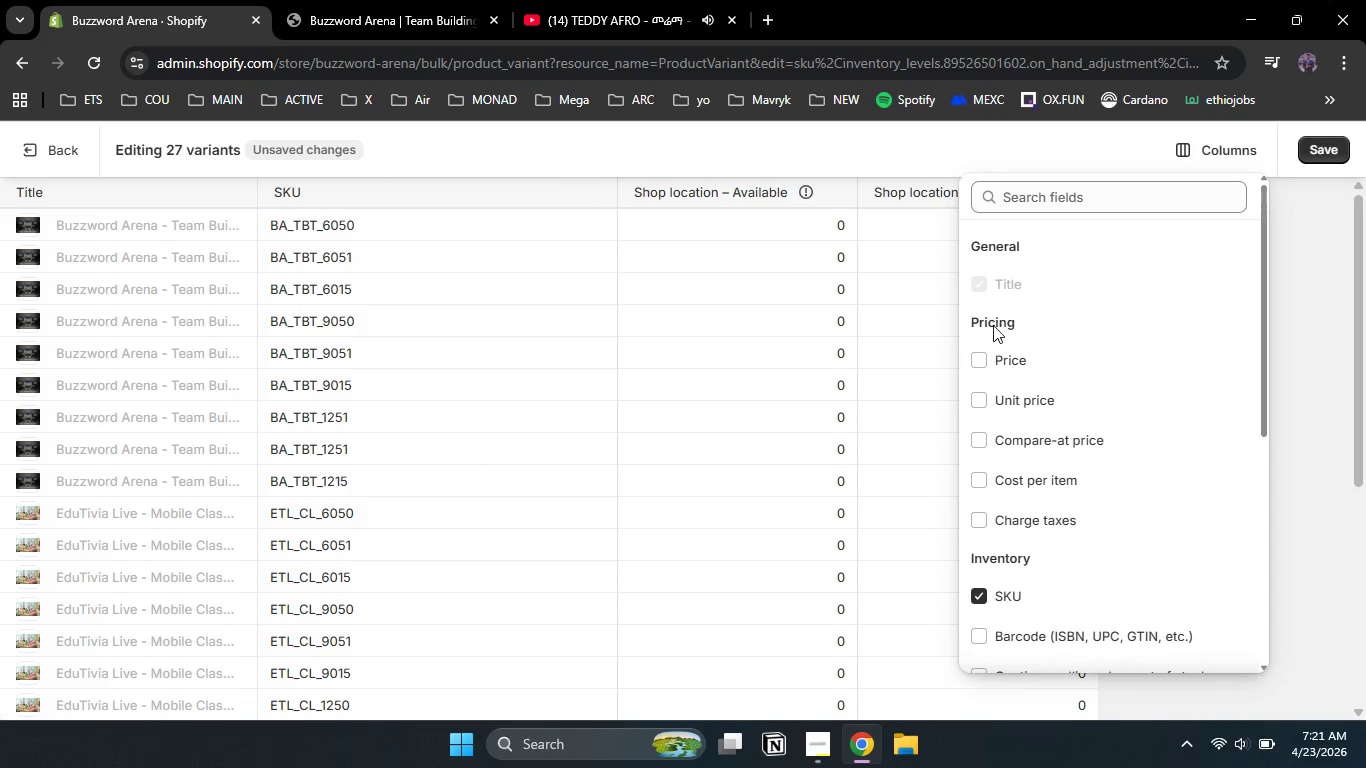 
left_click([980, 353])
 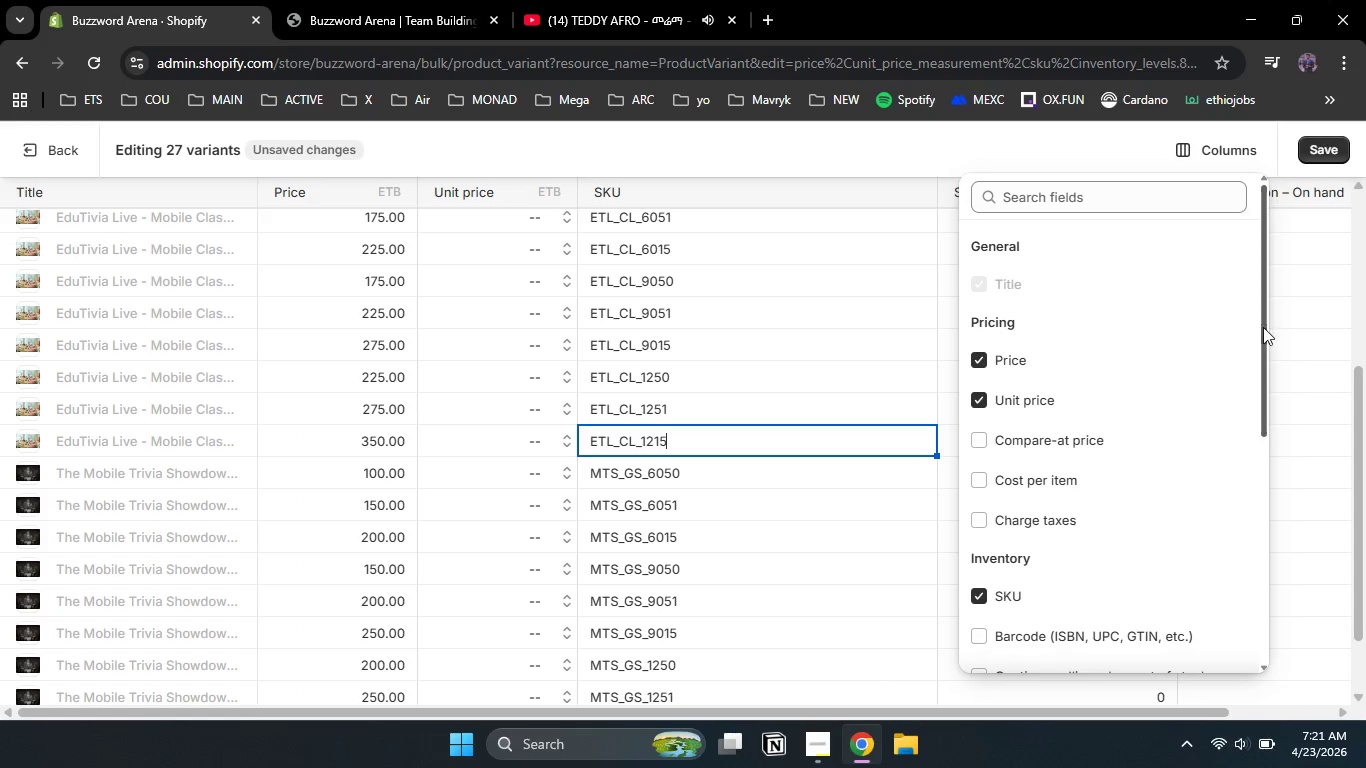 
left_click_drag(start_coordinate=[1262, 341], to_coordinate=[1228, 606])
 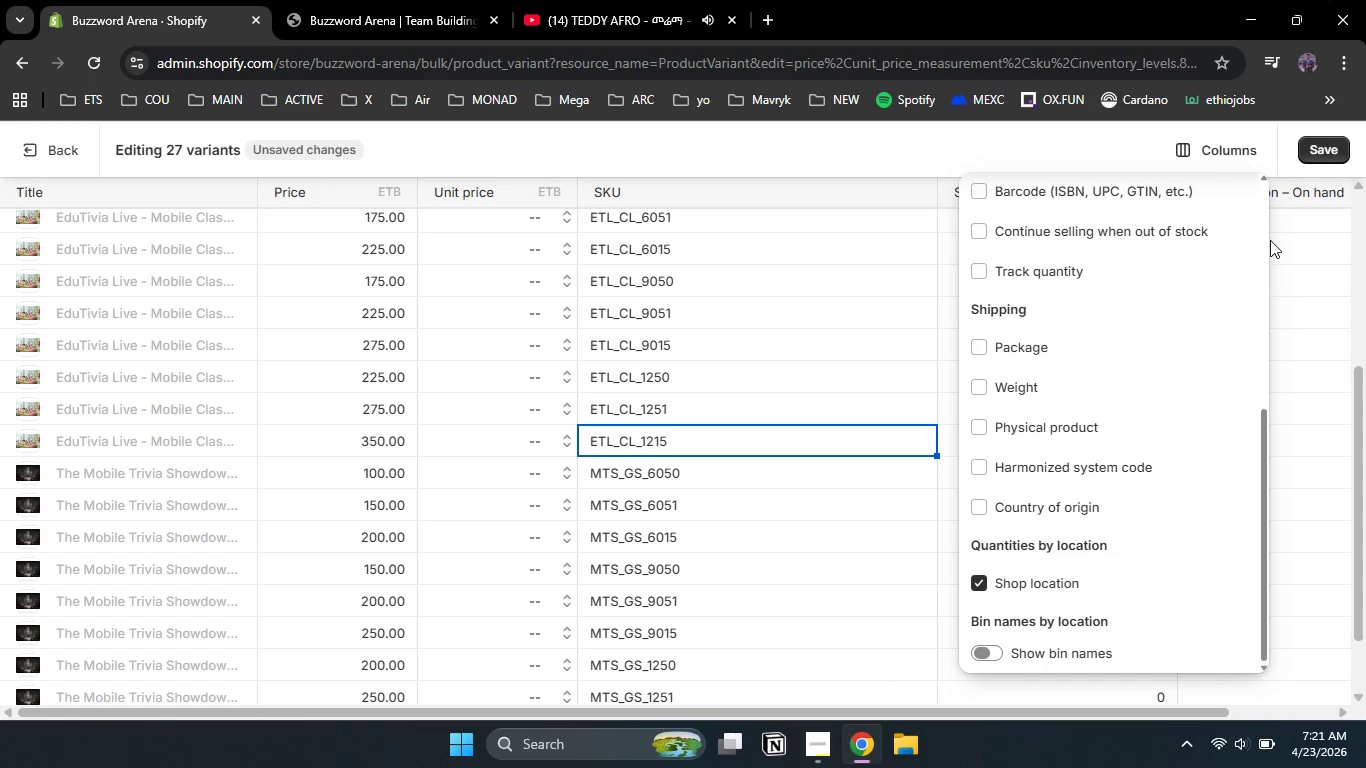 
left_click([1078, 151])
 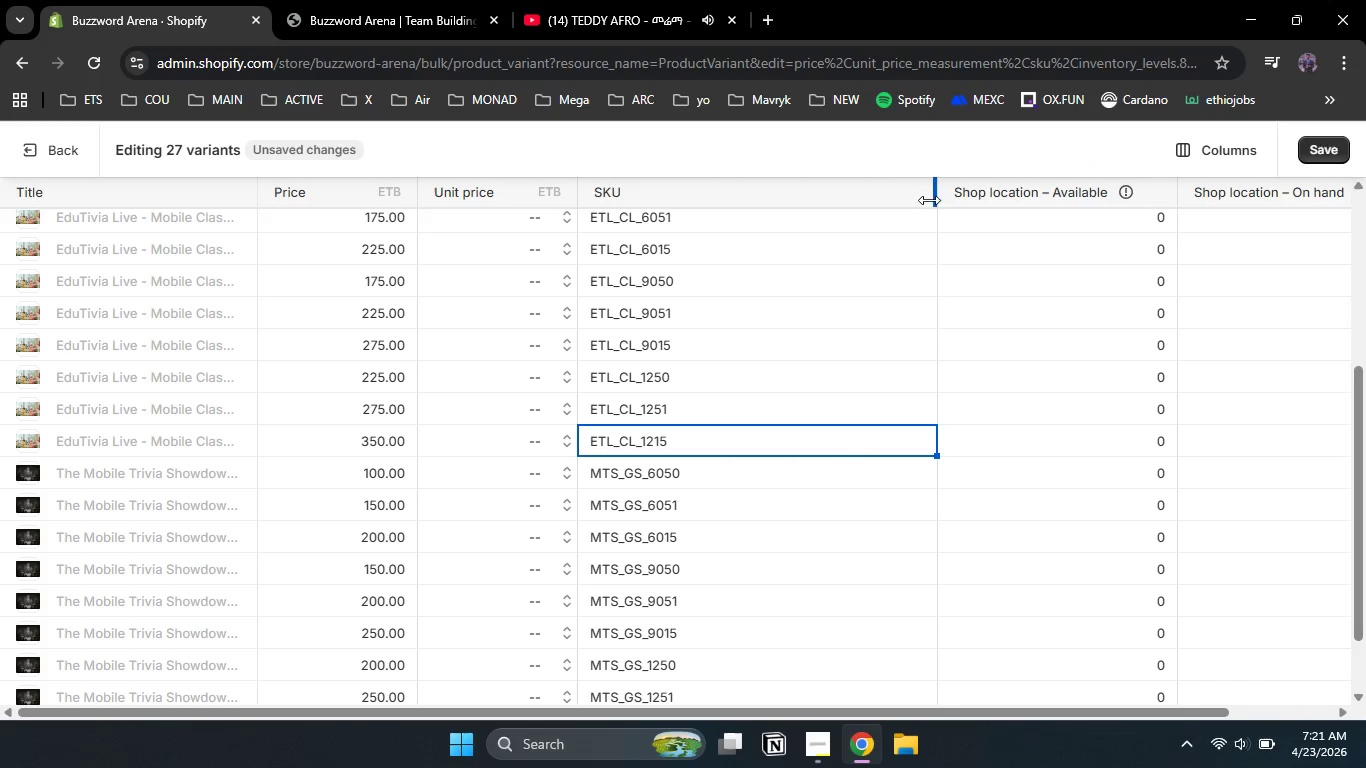 
left_click_drag(start_coordinate=[938, 189], to_coordinate=[770, 190])
 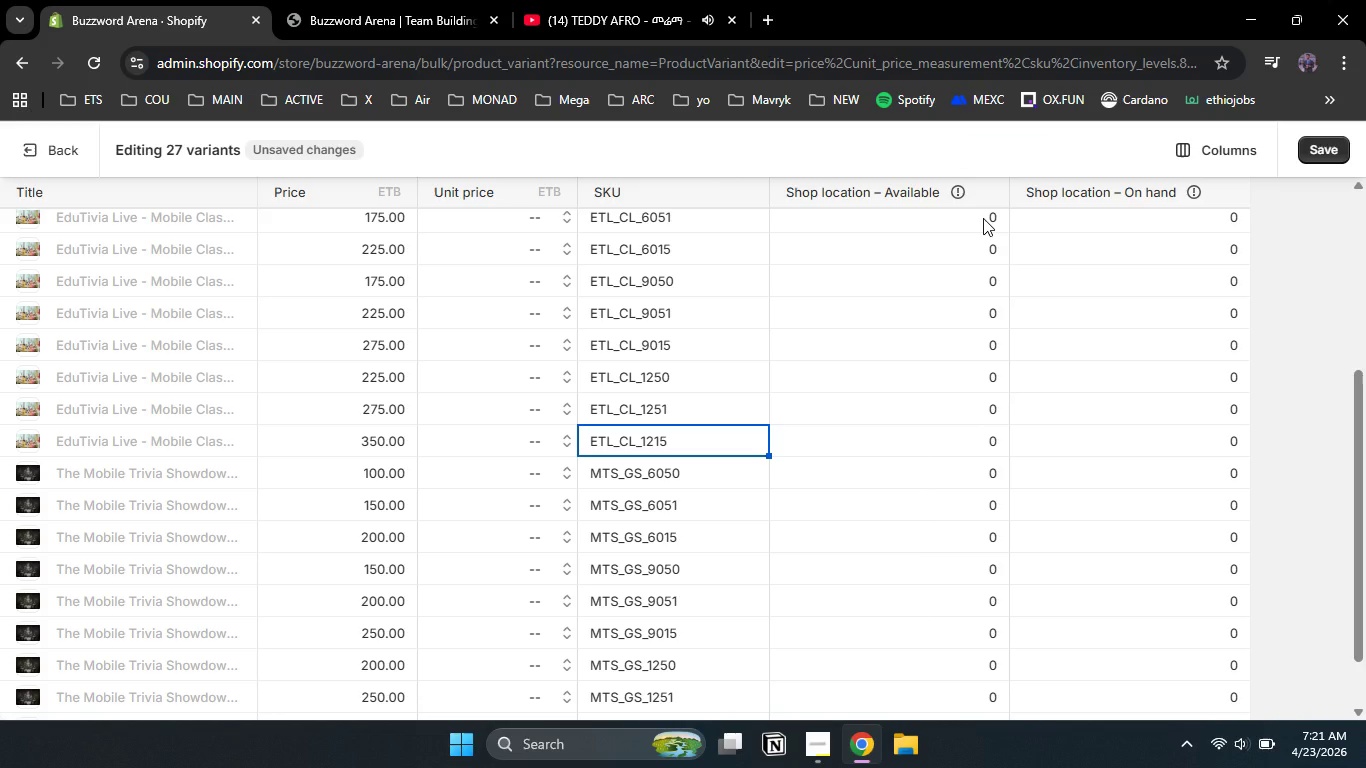 
double_click([983, 218])
 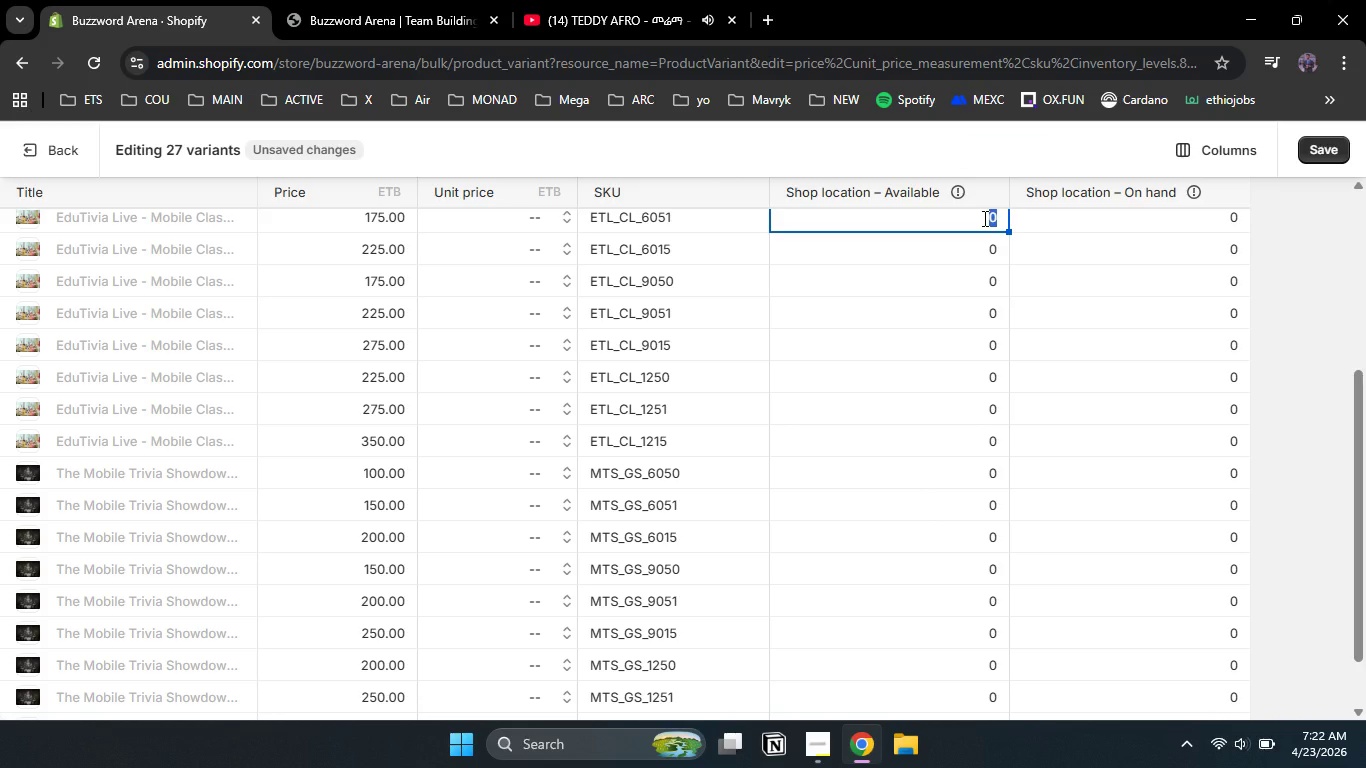 
wait(5.47)
 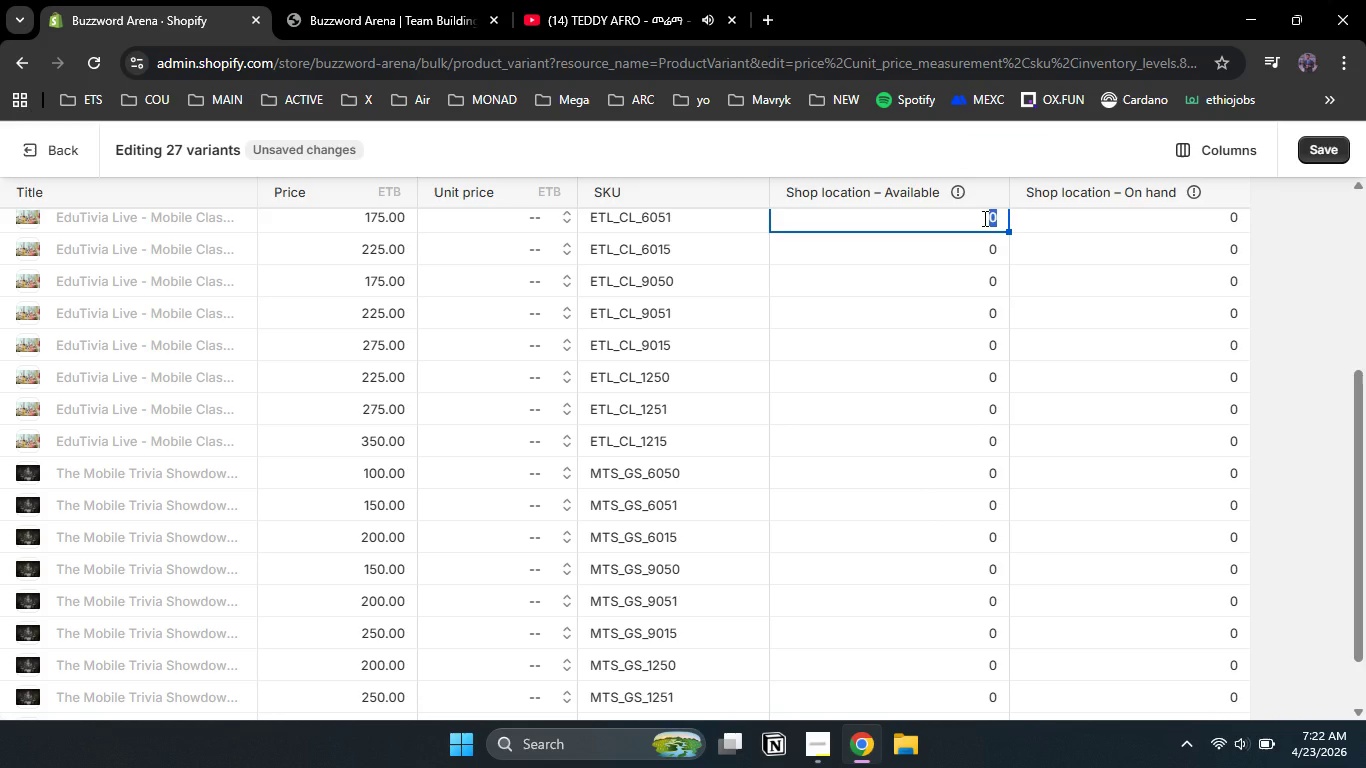 
key(Numpad5)
 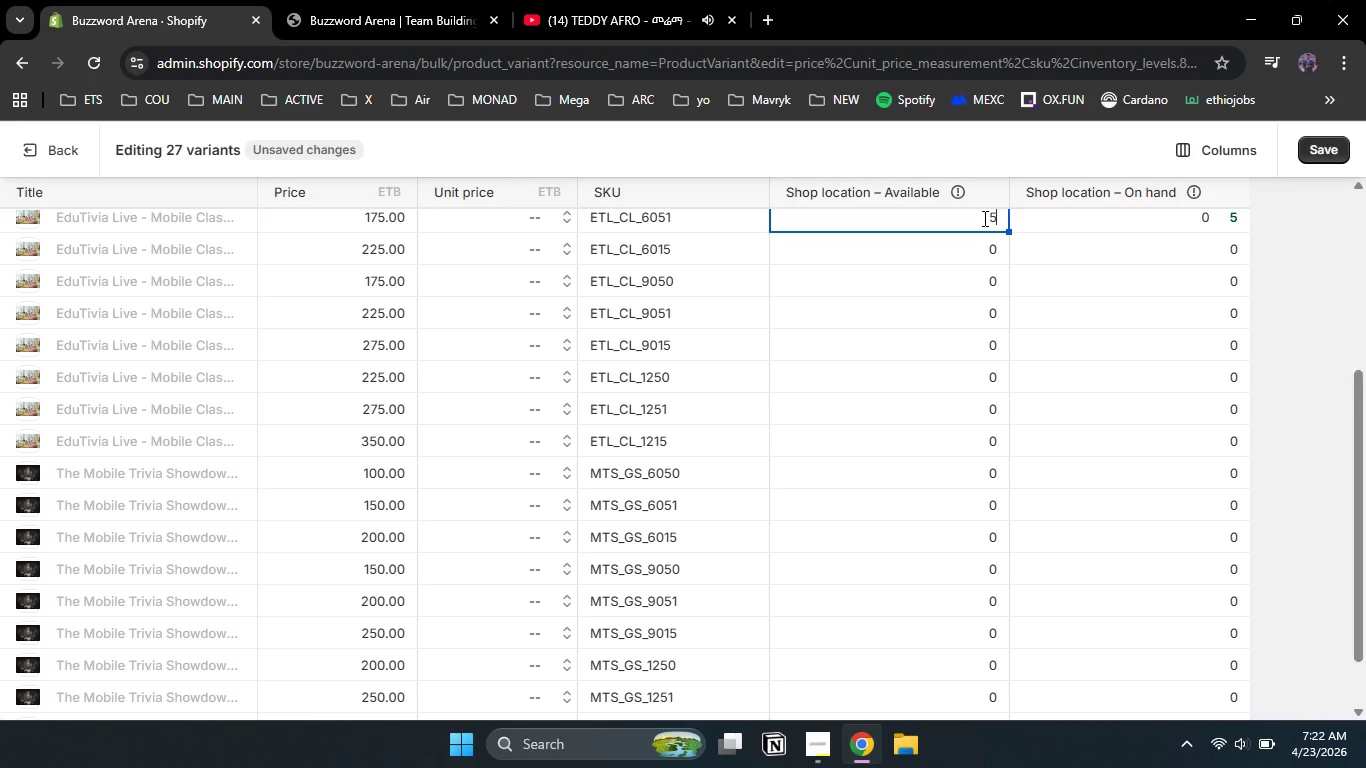 
key(Numpad0)
 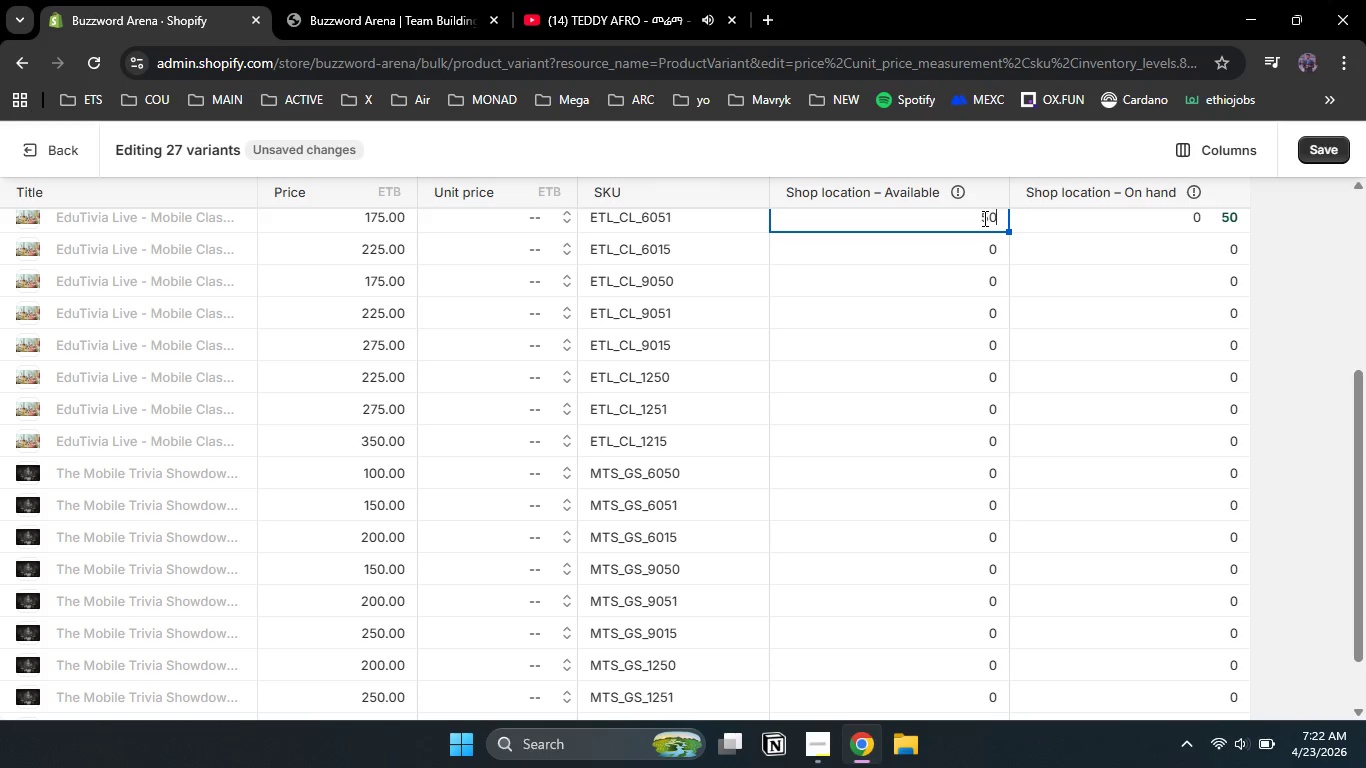 
key(Numpad0)
 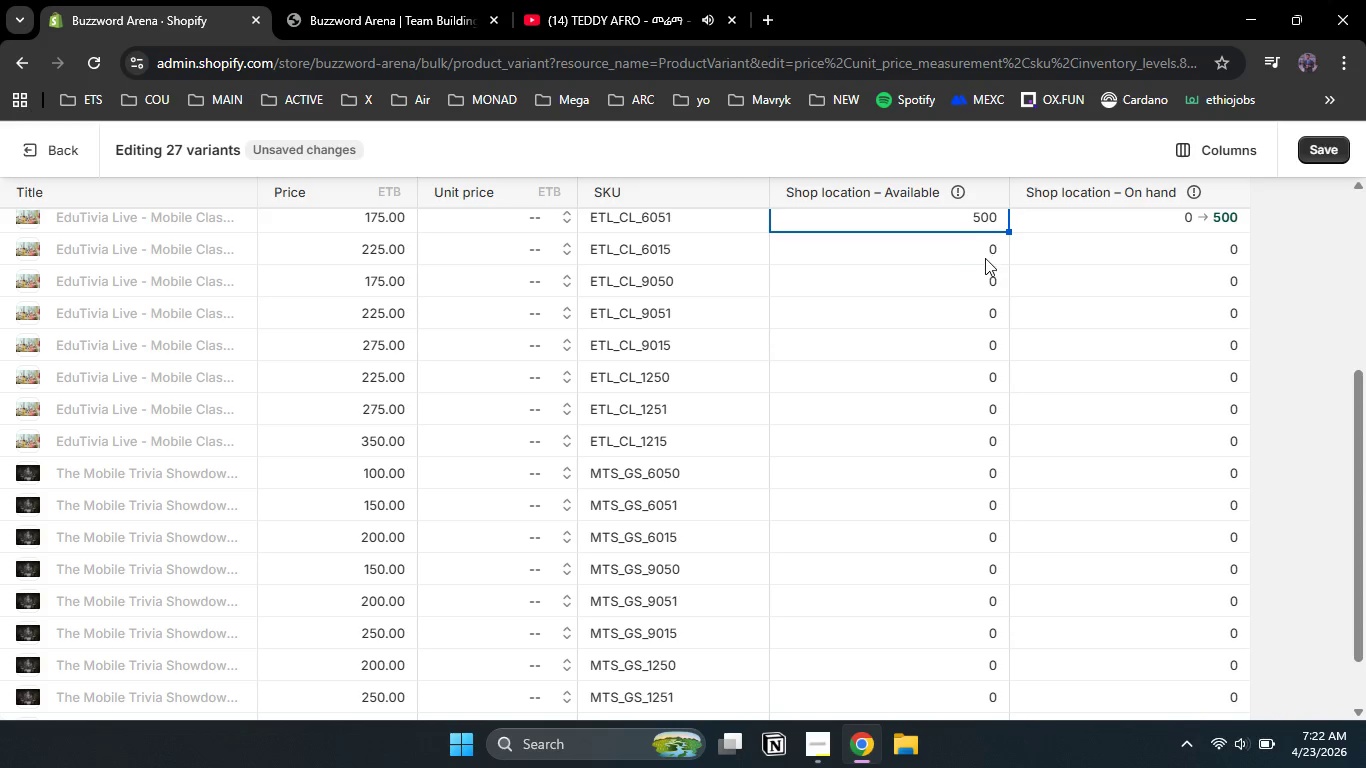 
double_click([985, 259])
 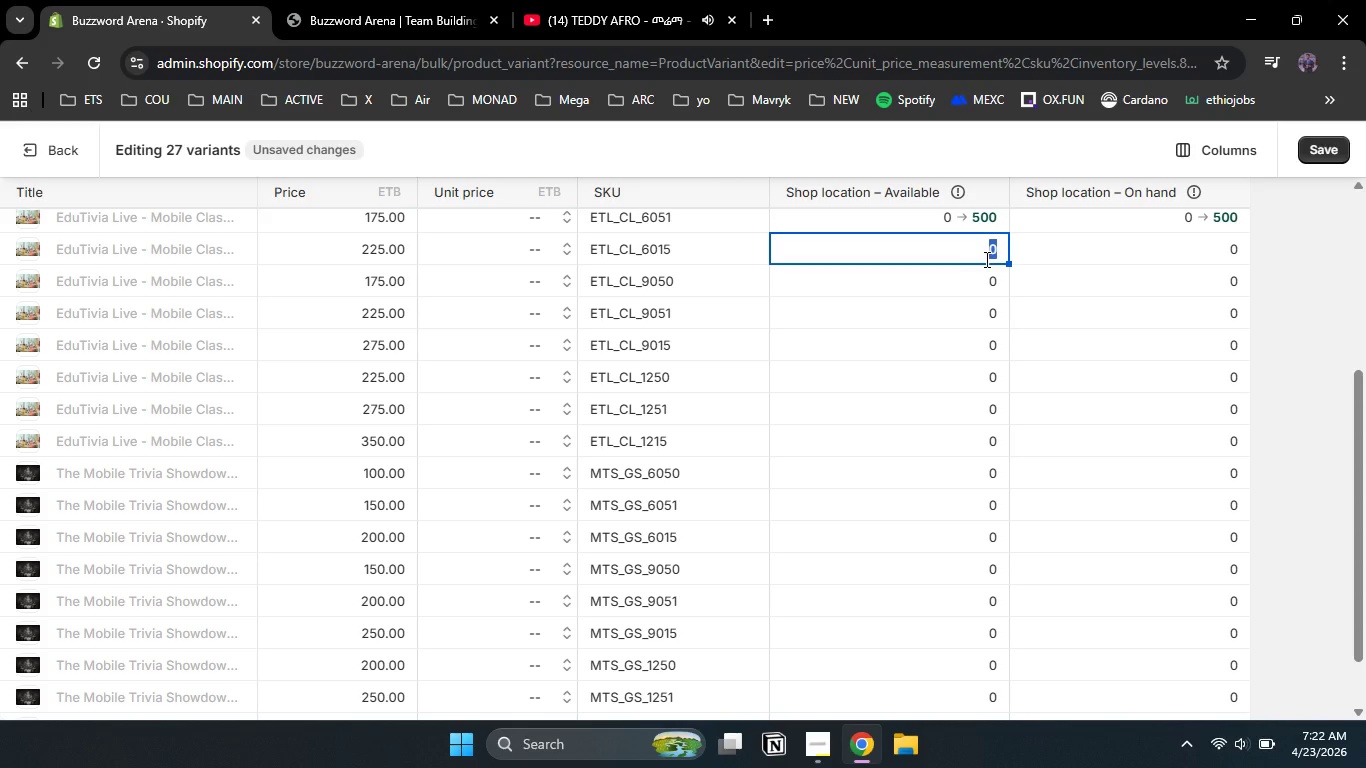 
key(Numpad5)
 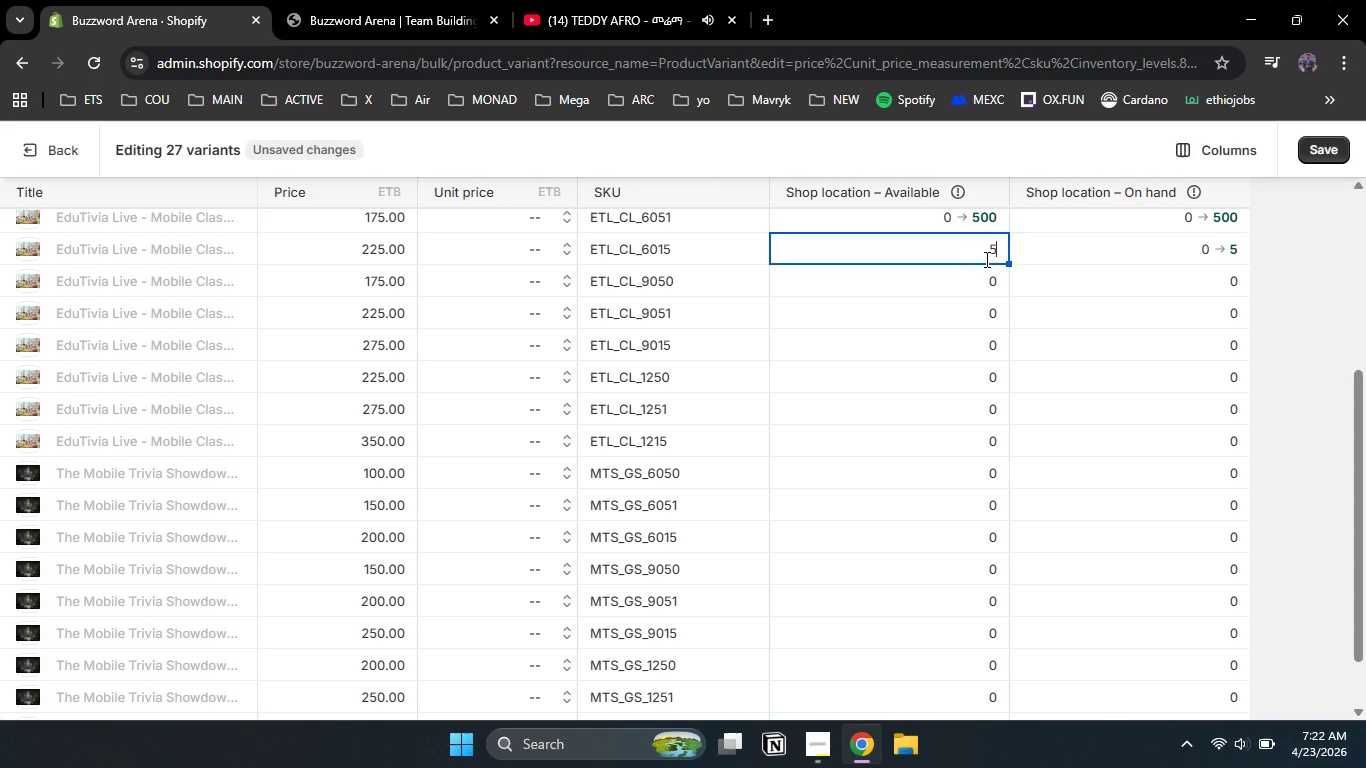 
key(Numpad0)
 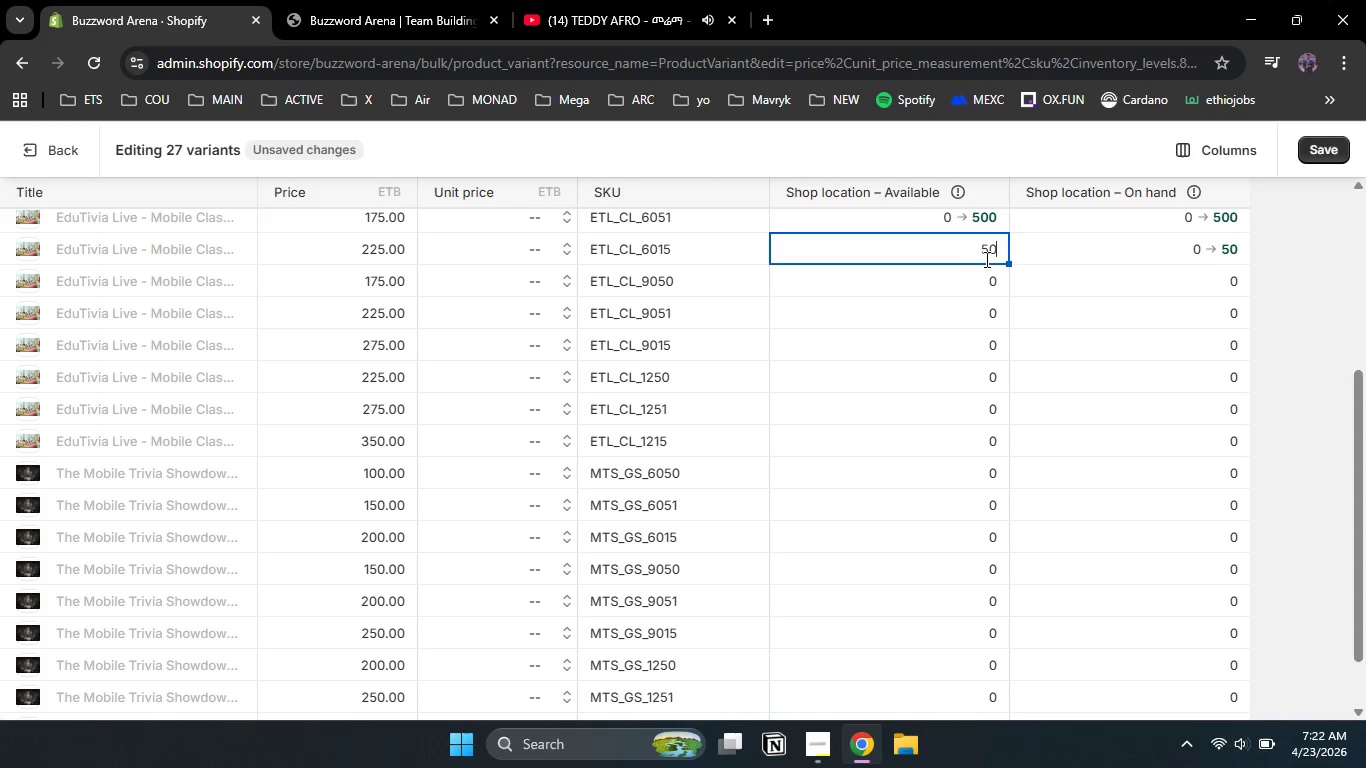 
key(Numpad0)
 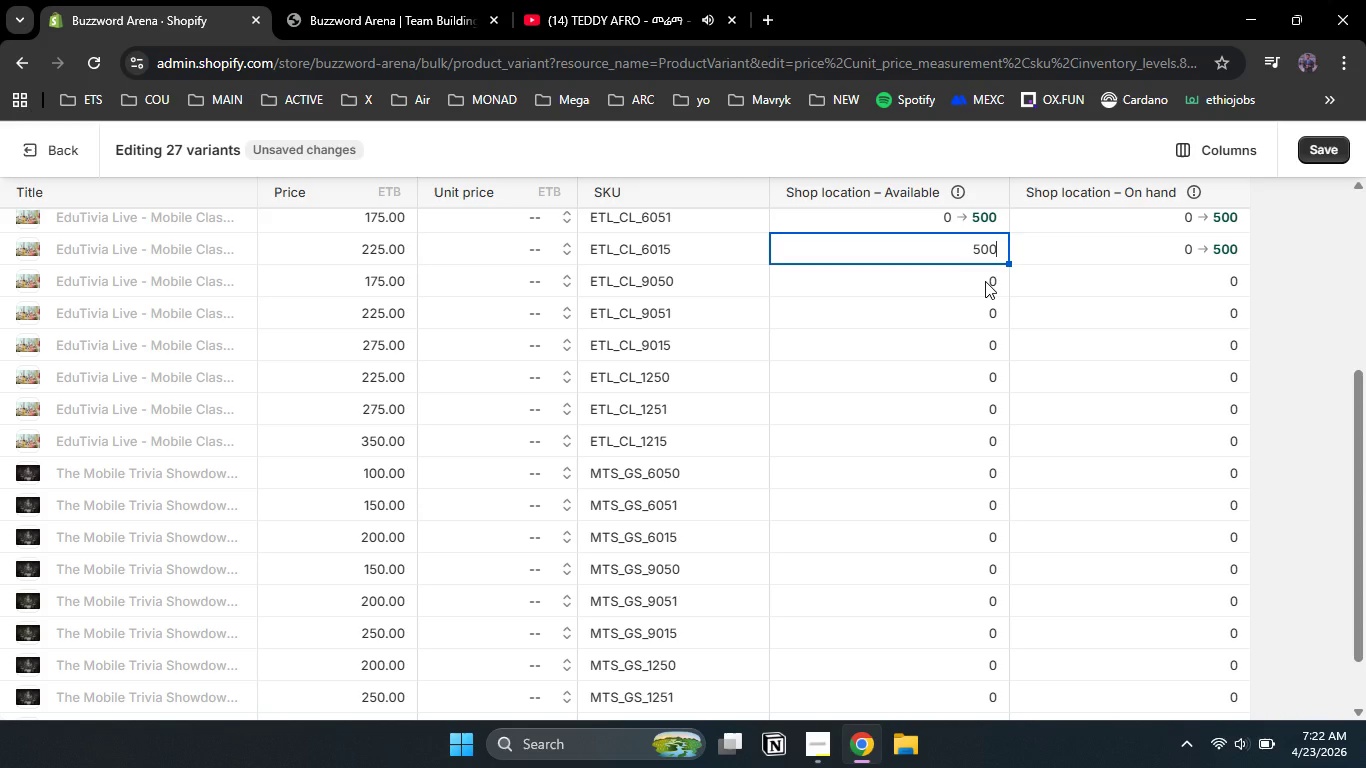 
double_click([985, 281])
 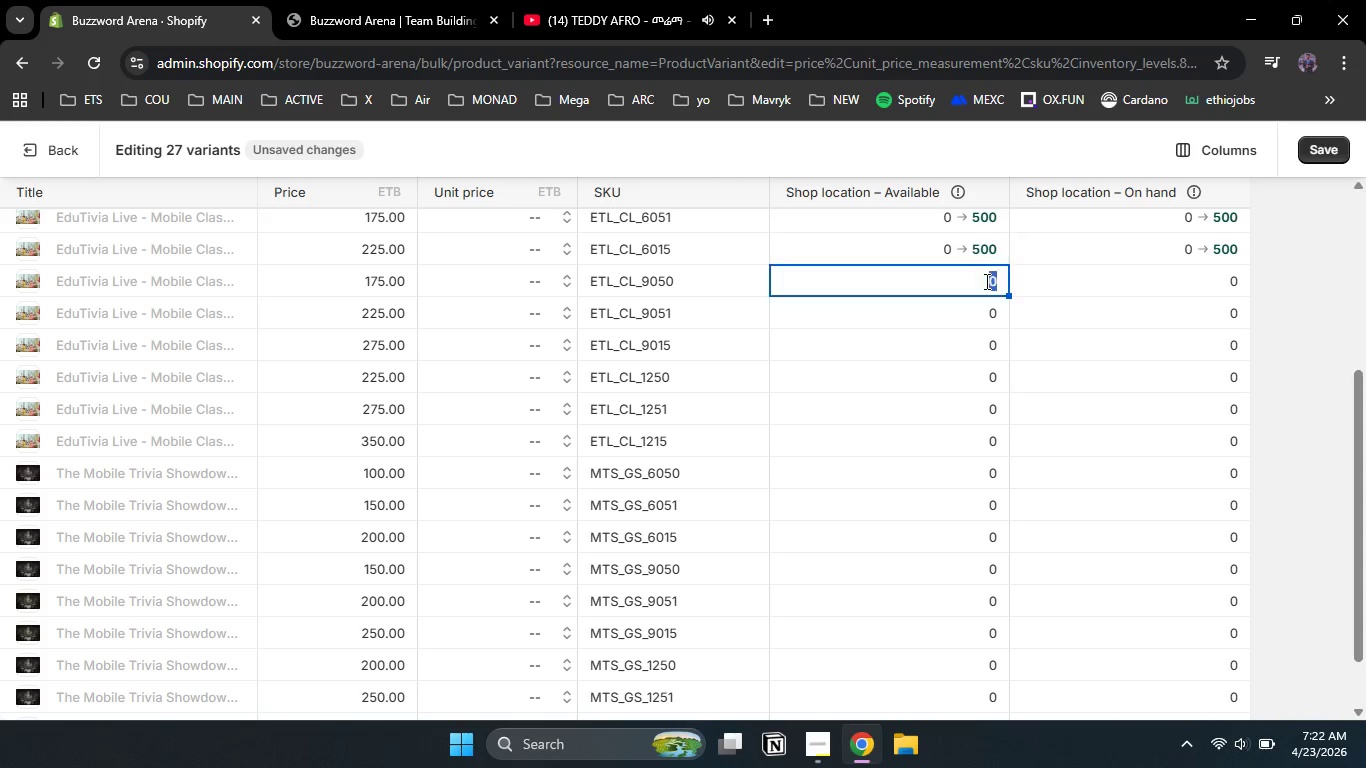 
key(Numpad5)
 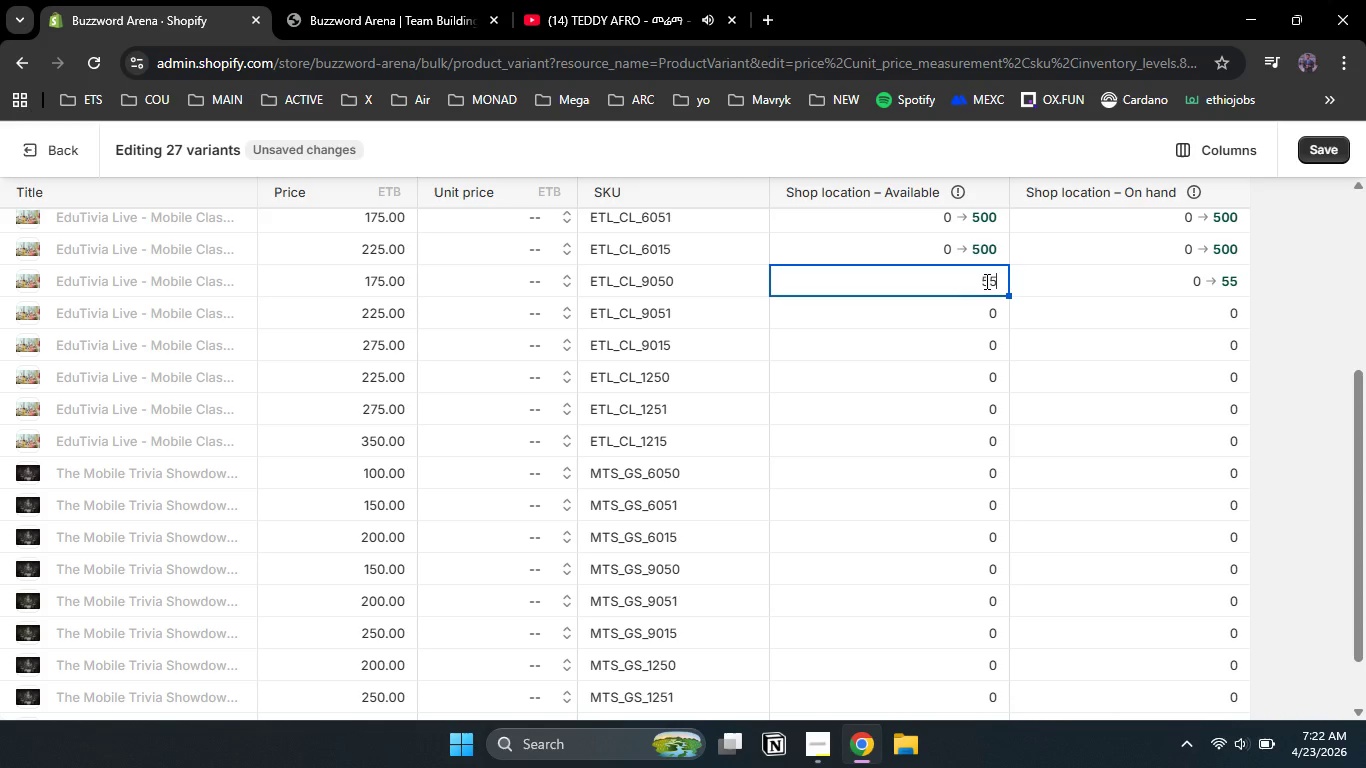 
key(Numpad5)
 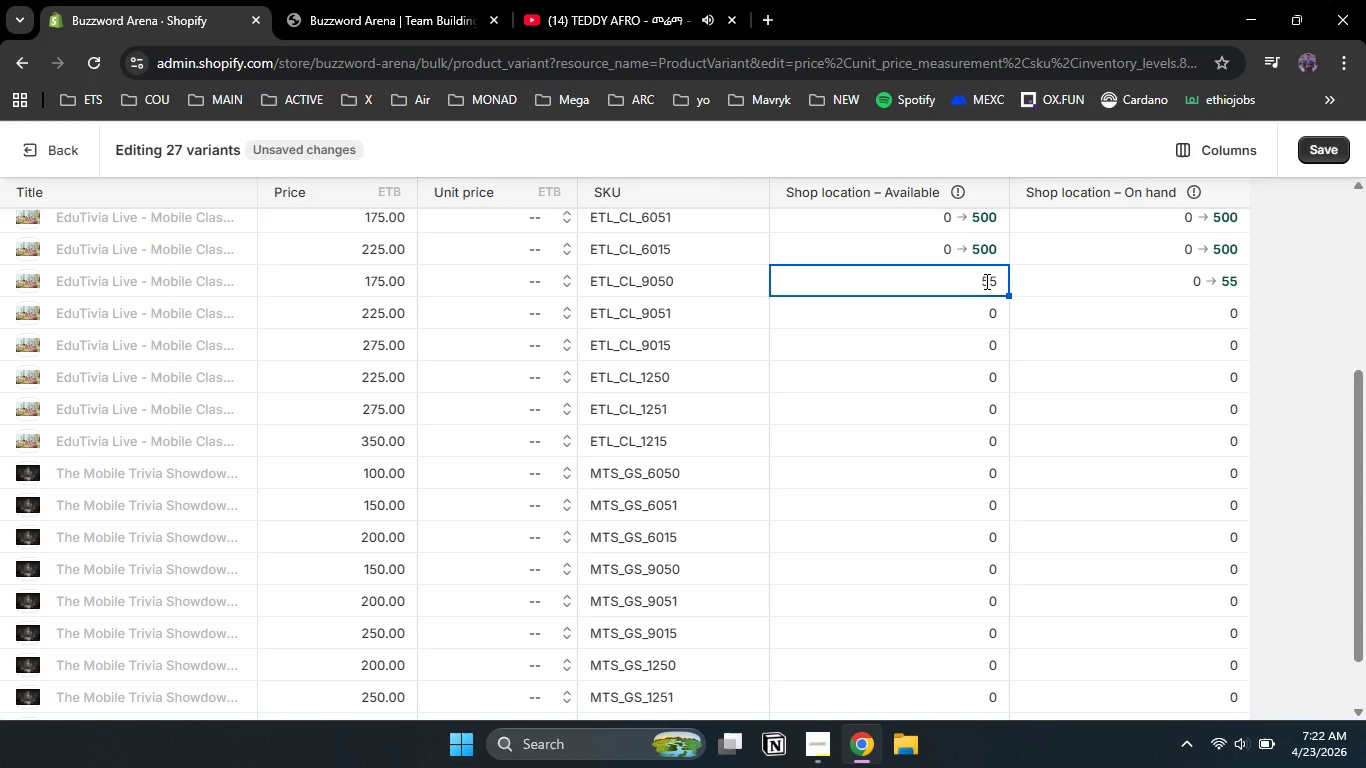 
key(Numpad0)
 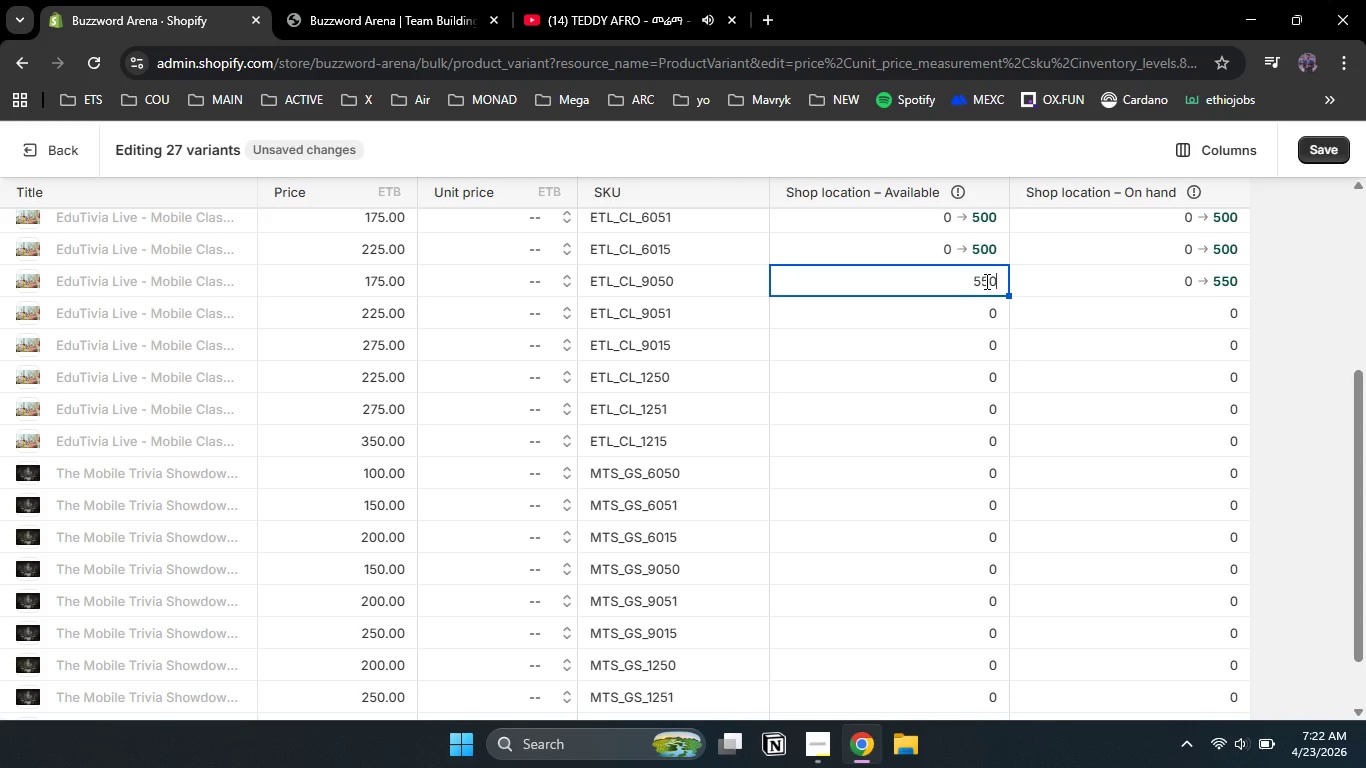 
key(Numpad0)
 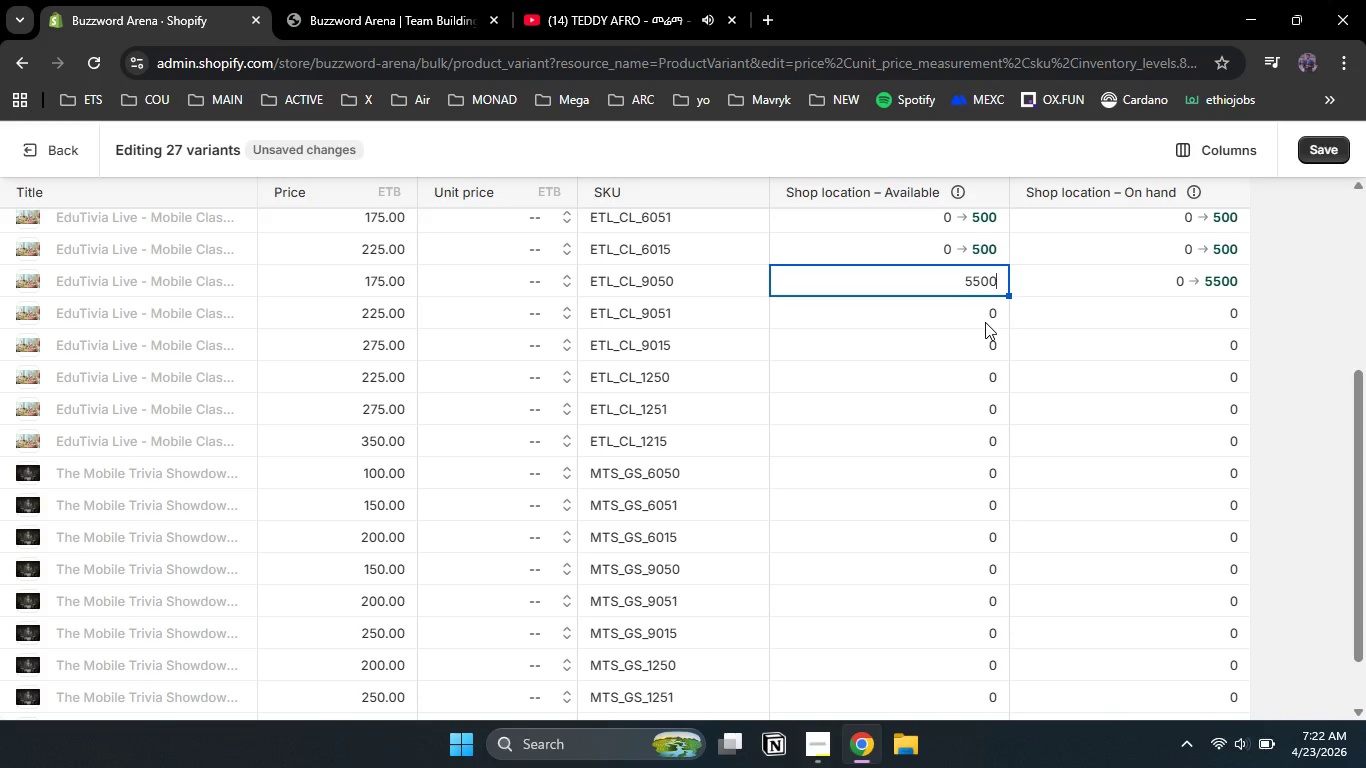 
double_click([985, 322])
 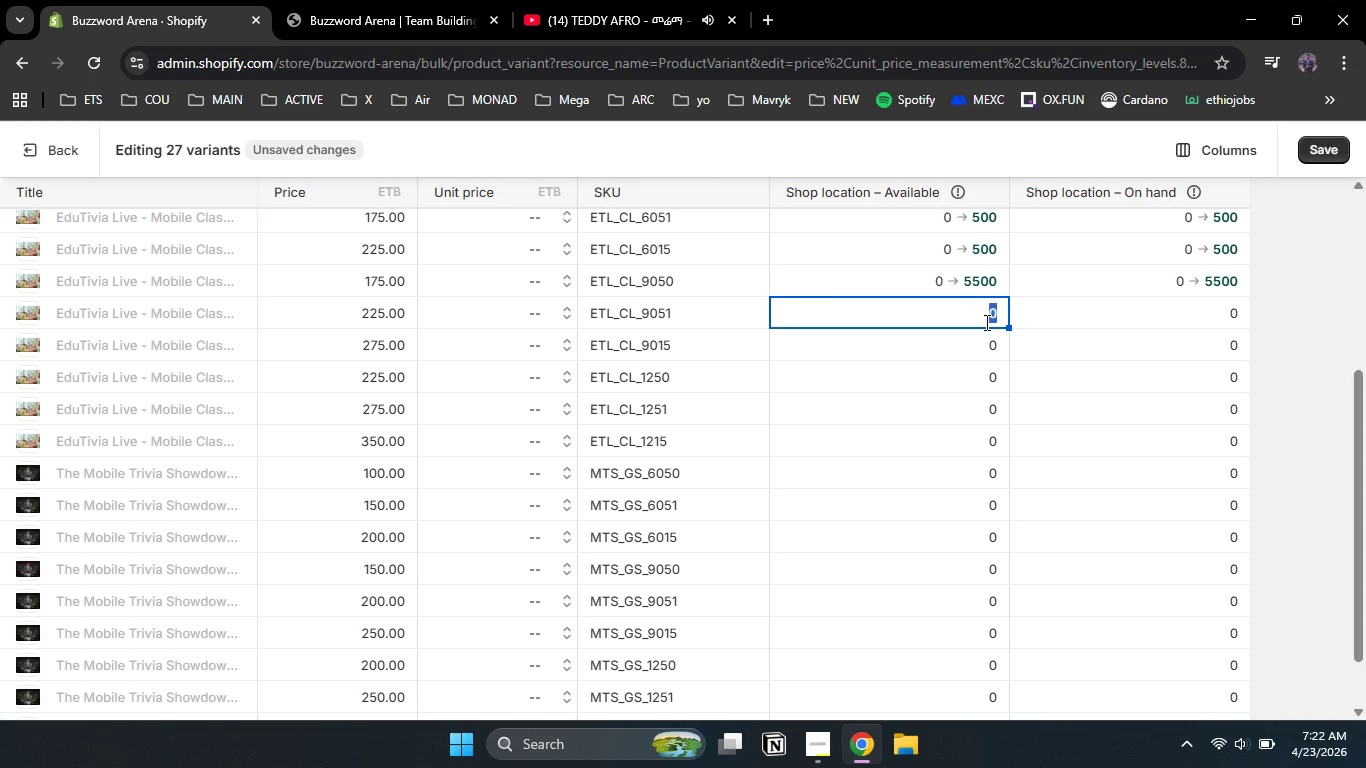 
key(Numpad5)
 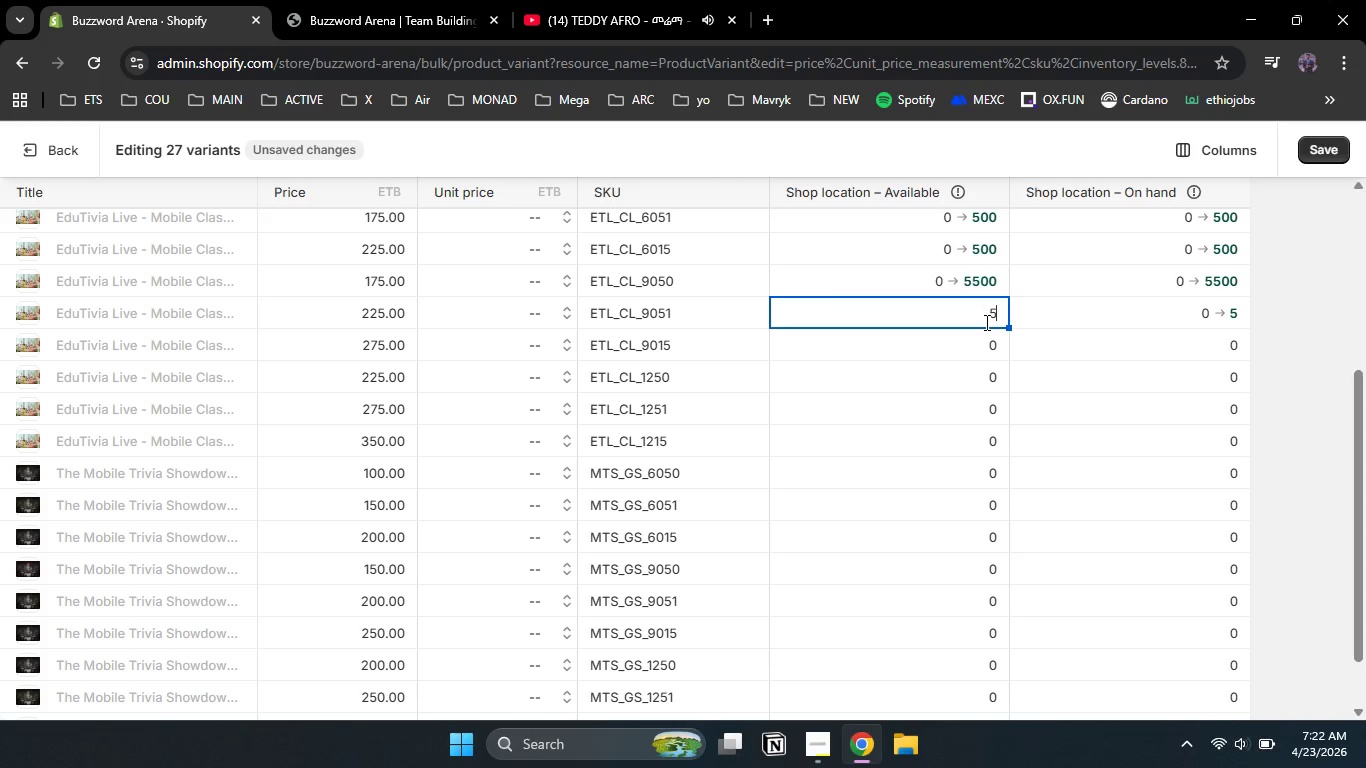 
key(Numpad0)
 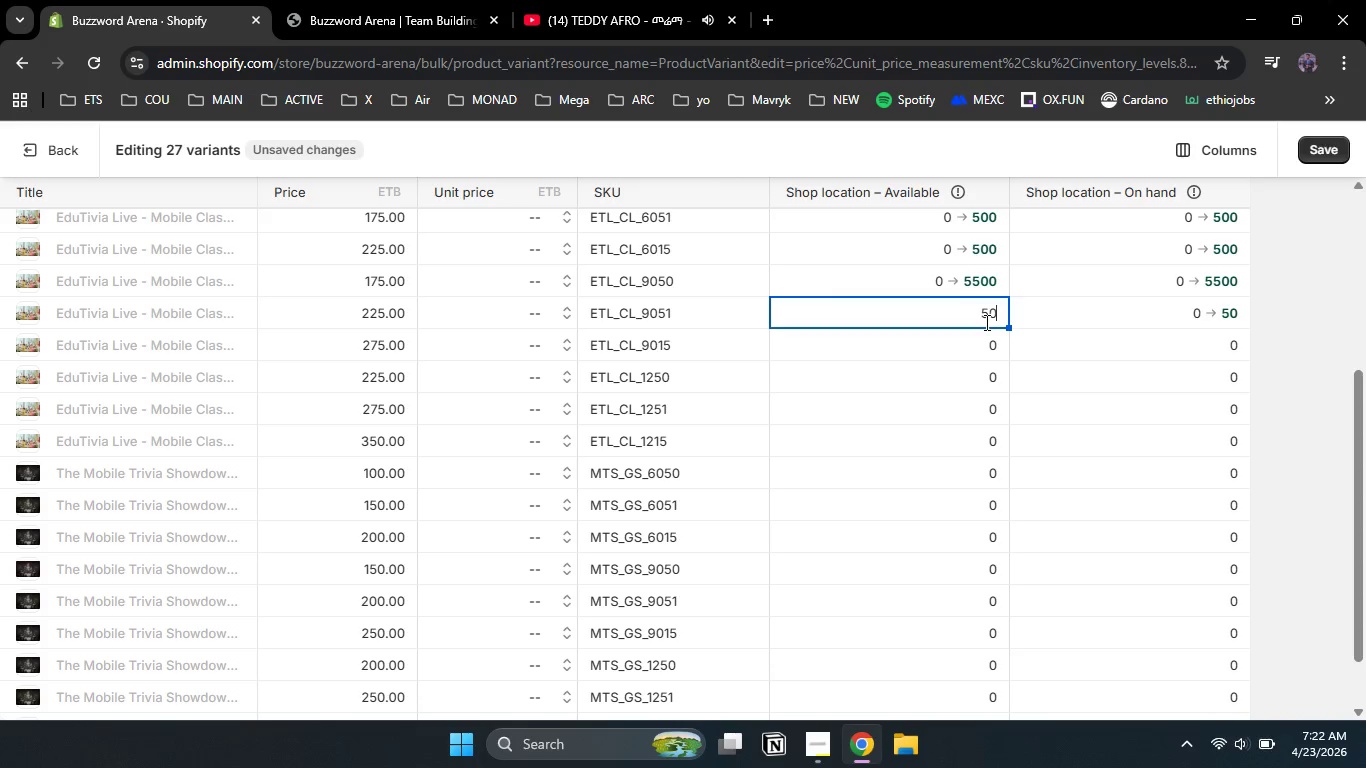 
key(Numpad0)
 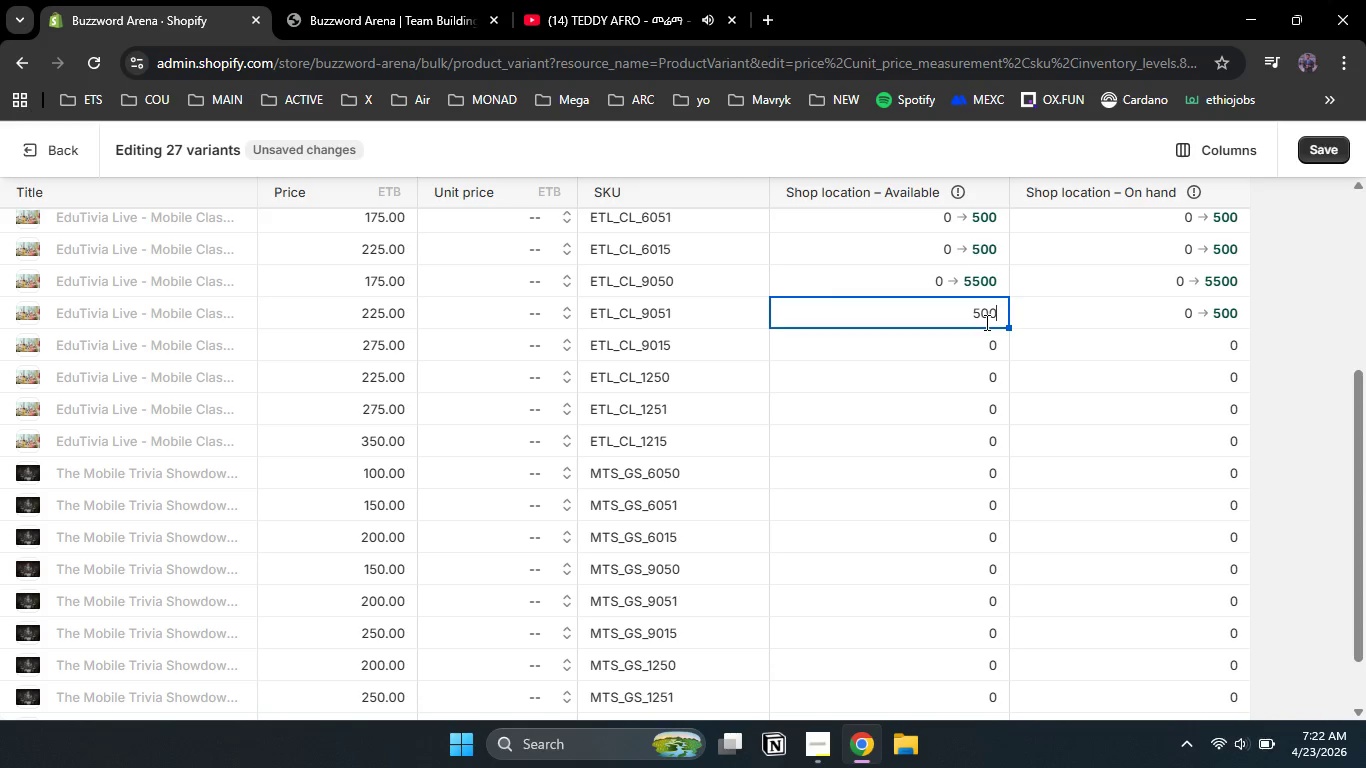 
key(Numpad0)
 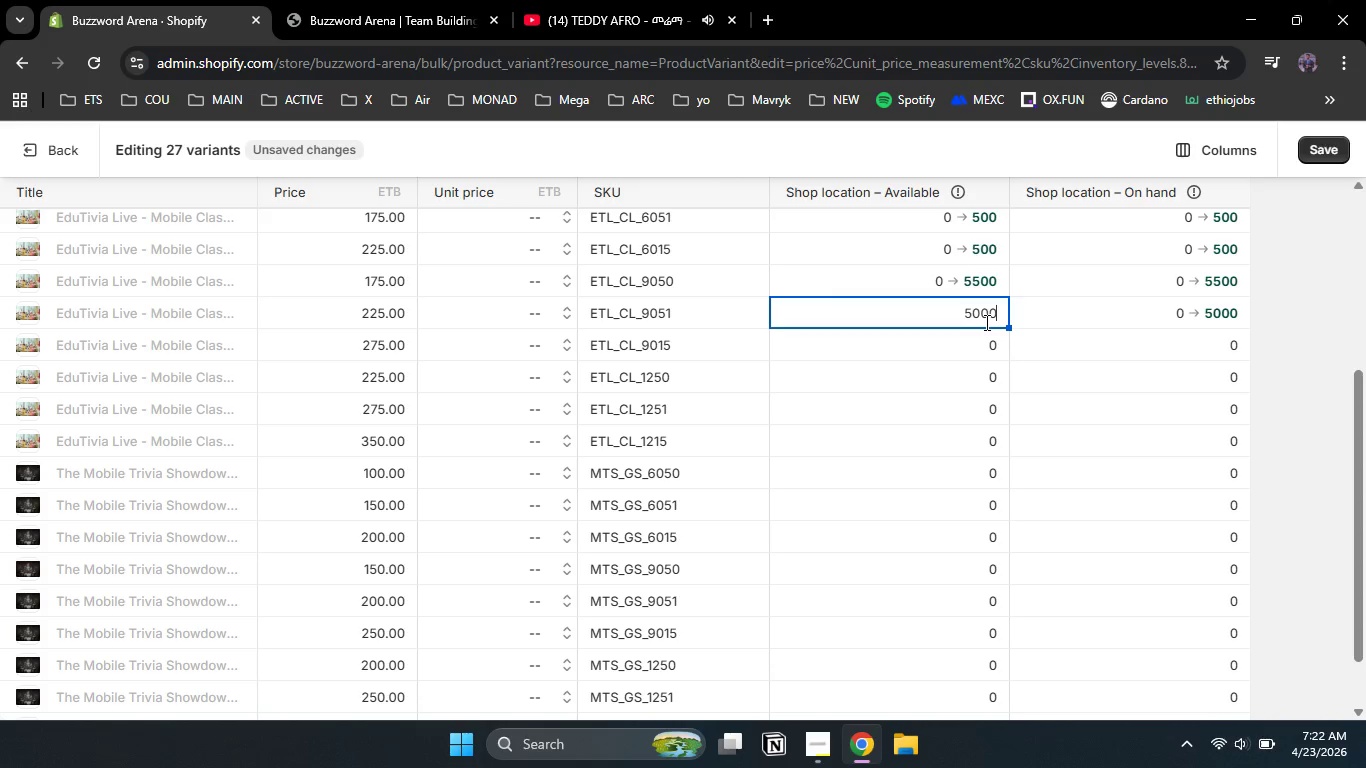 
key(Numpad0)
 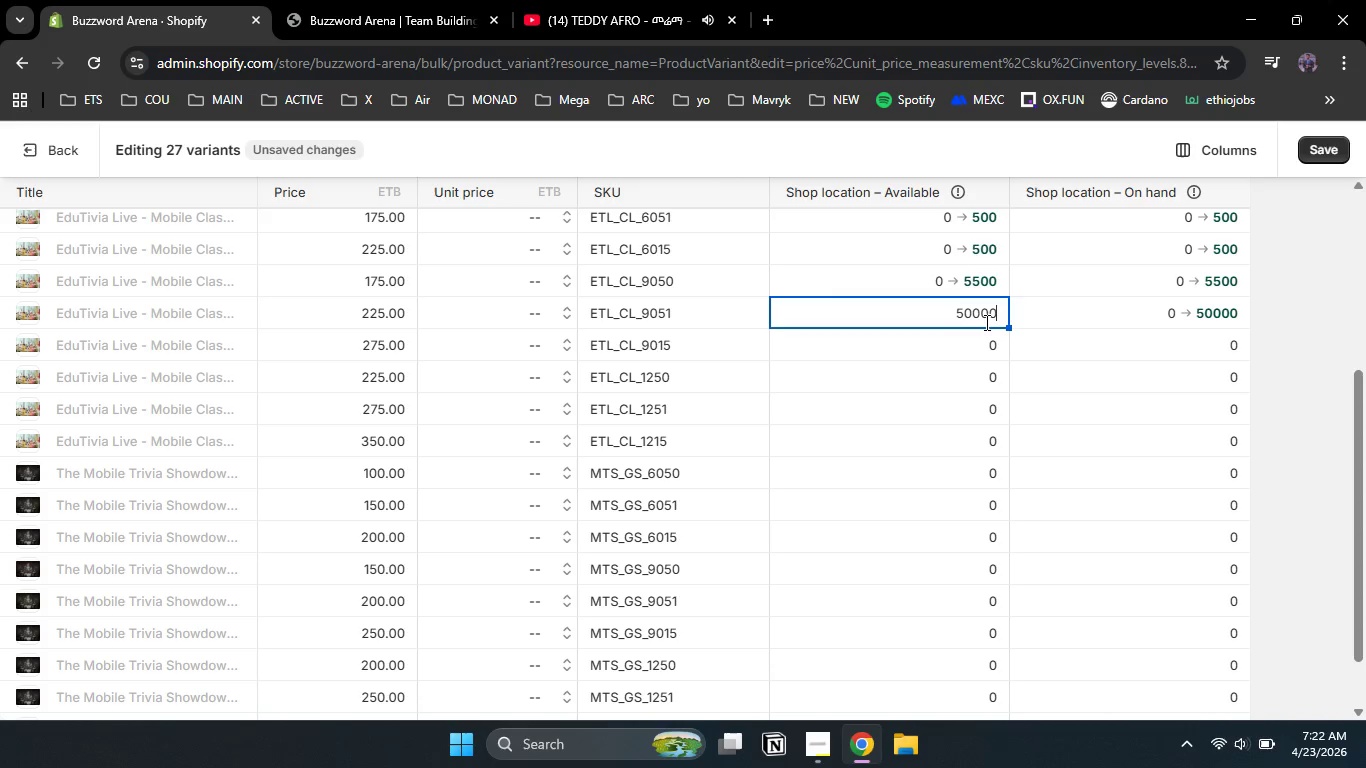 
key(Numpad0)
 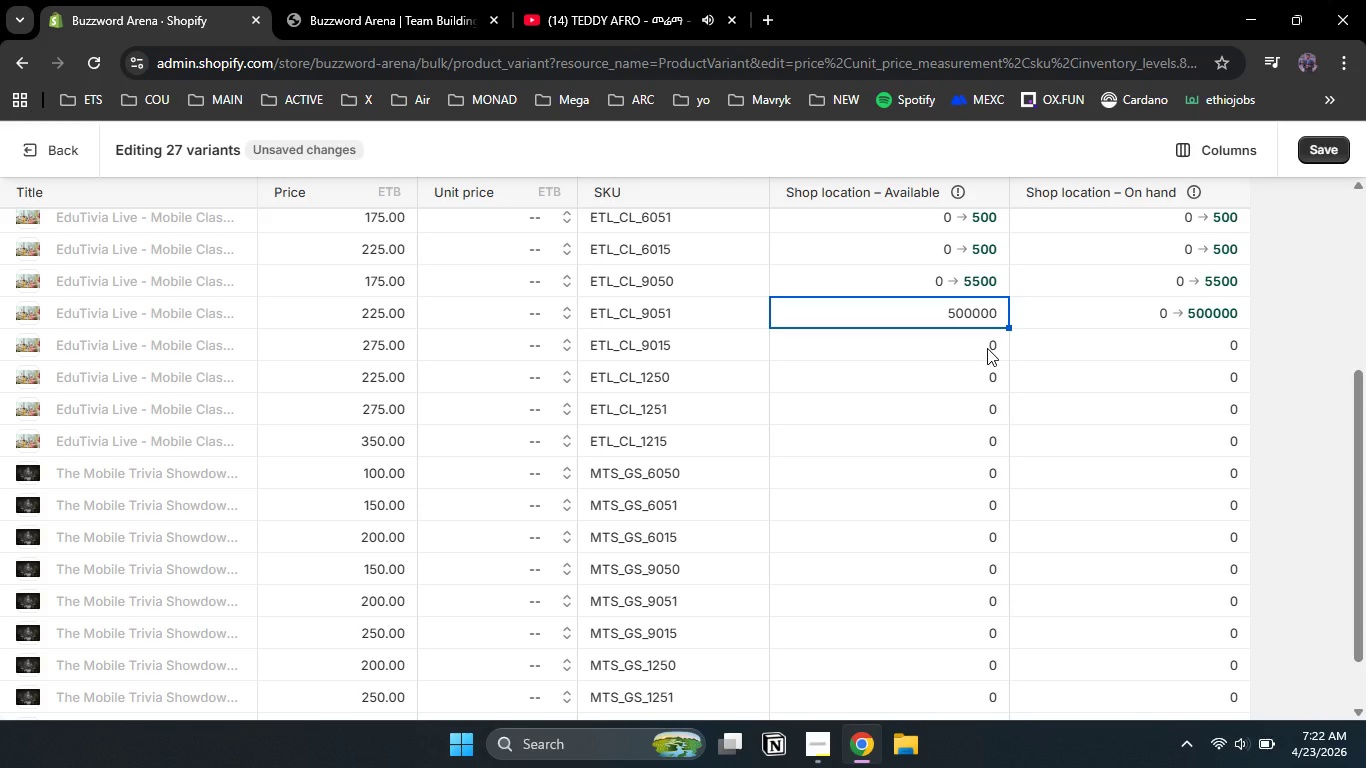 
double_click([987, 348])
 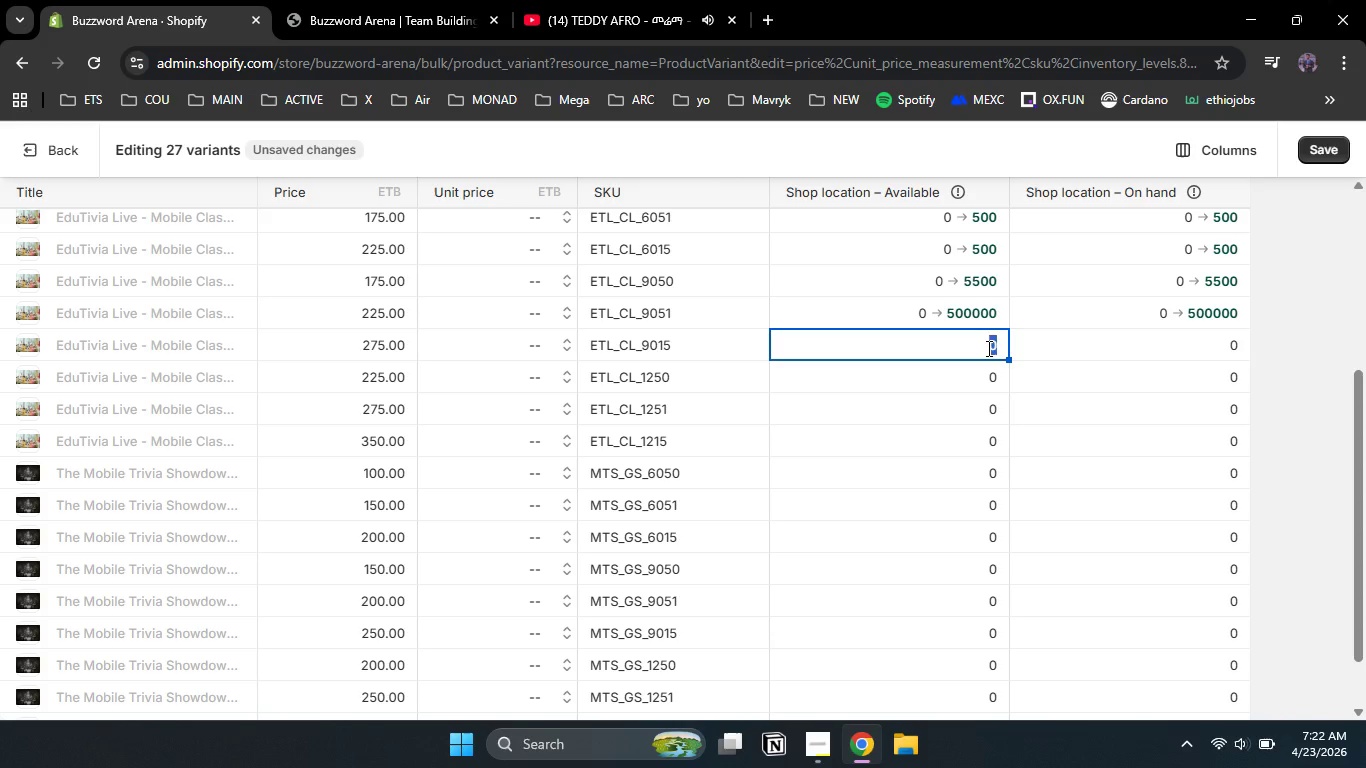 
key(Numpad5)
 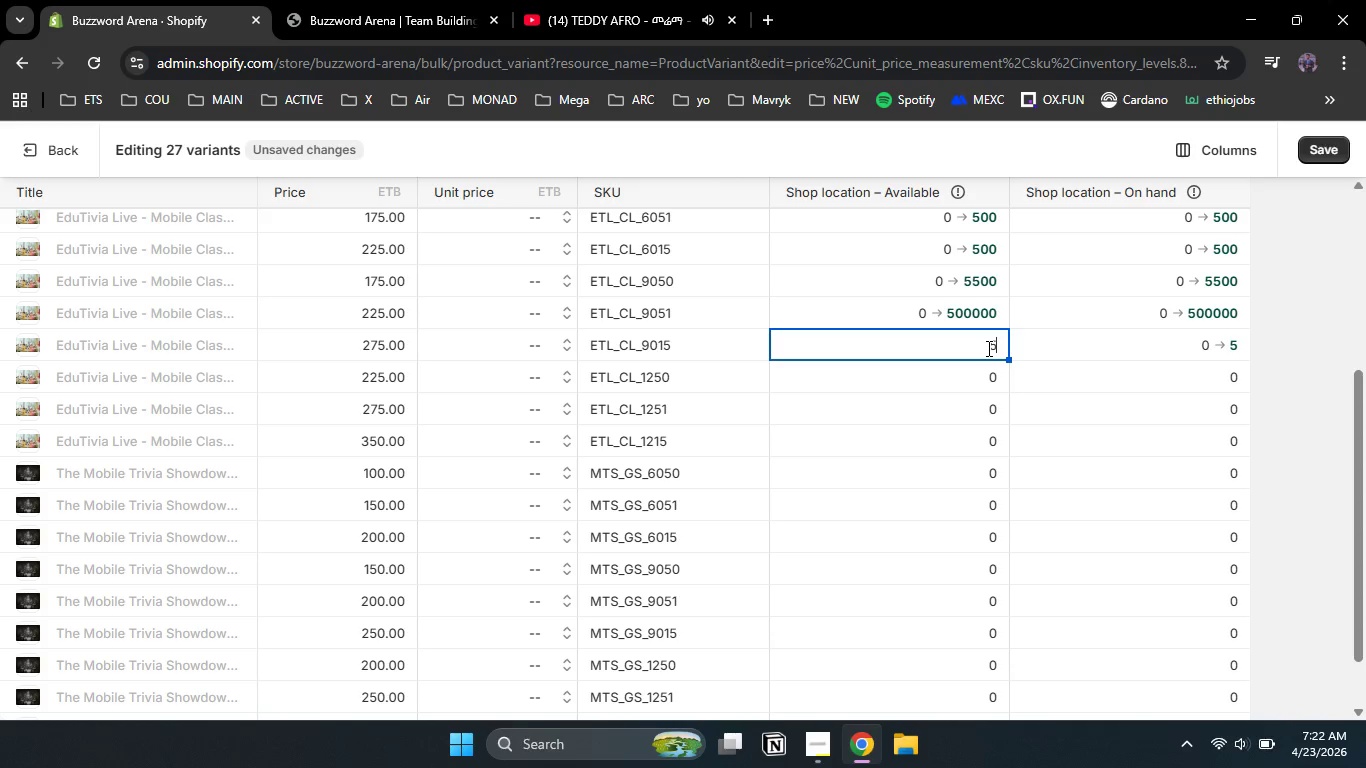 
key(Numpad0)
 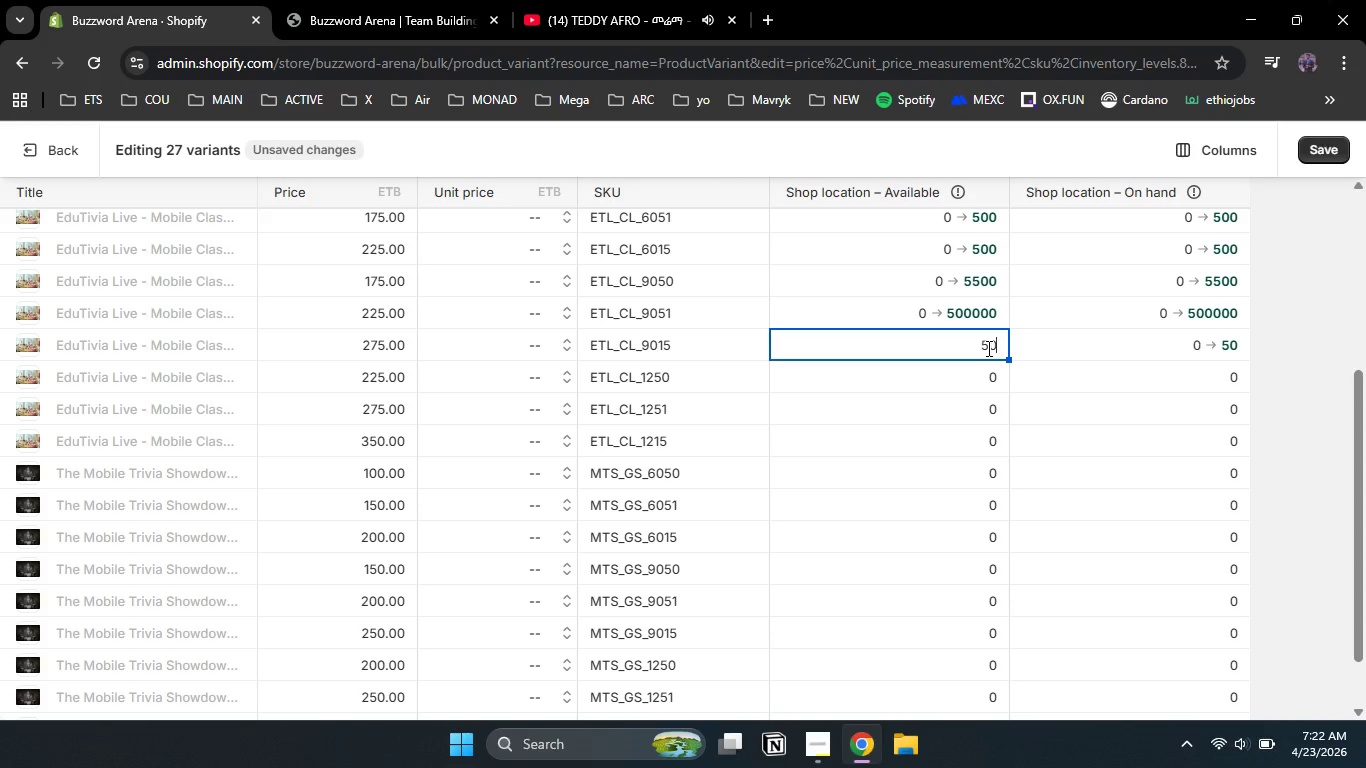 
key(Numpad0)
 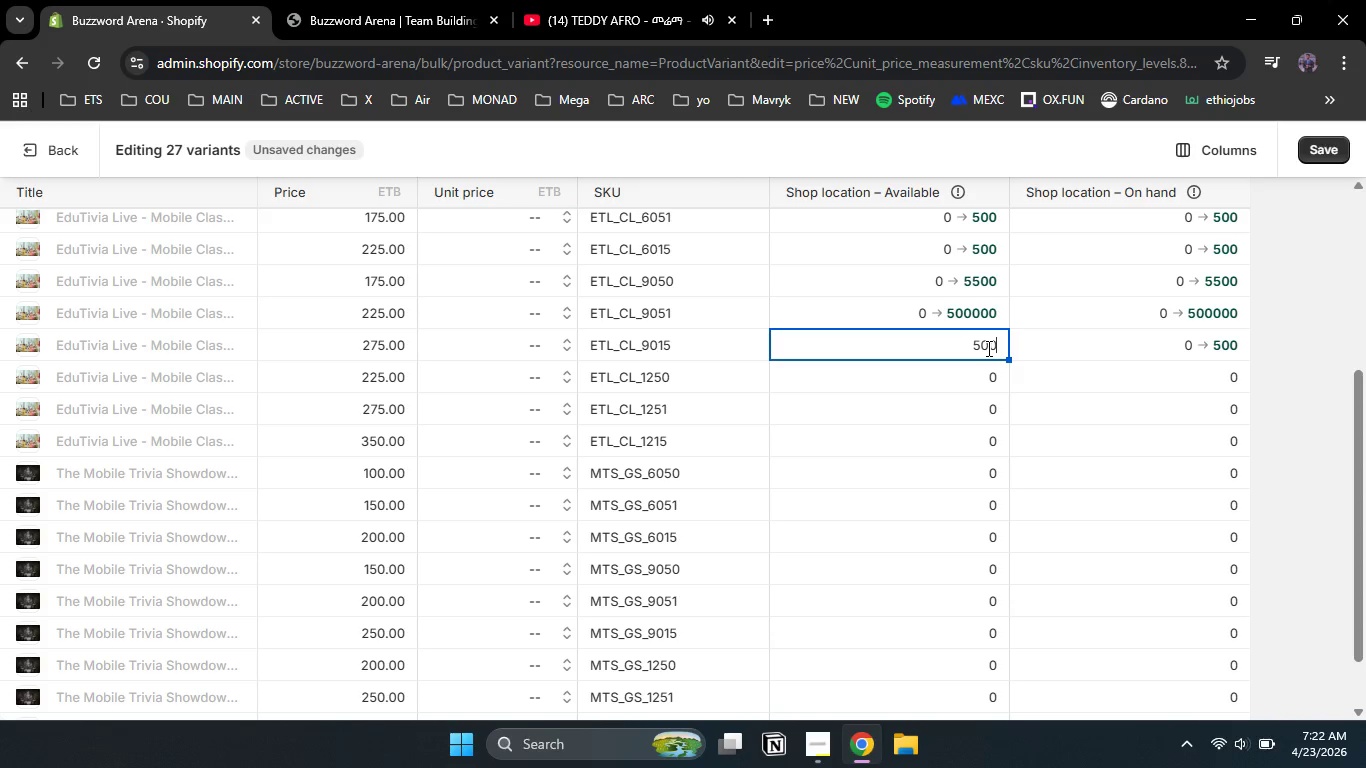 
key(Numpad0)
 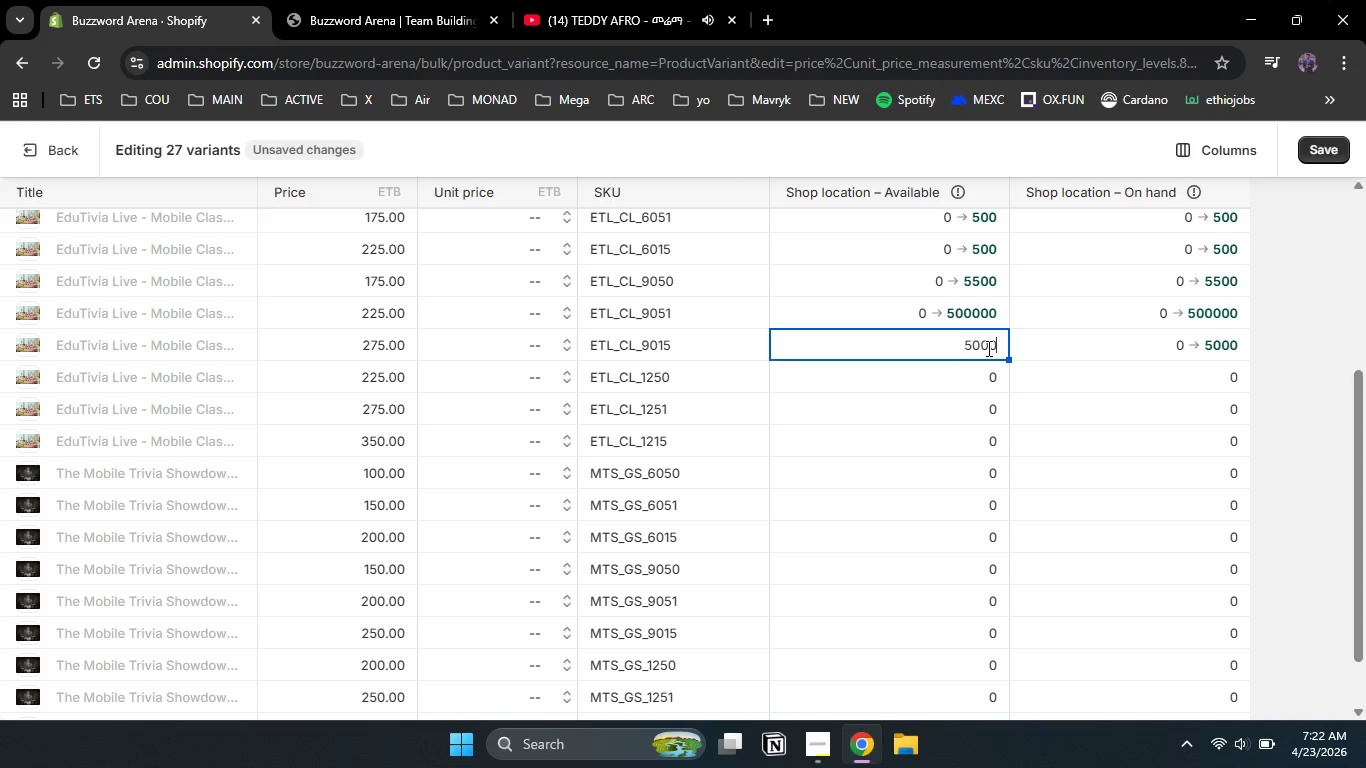 
key(Numpad0)
 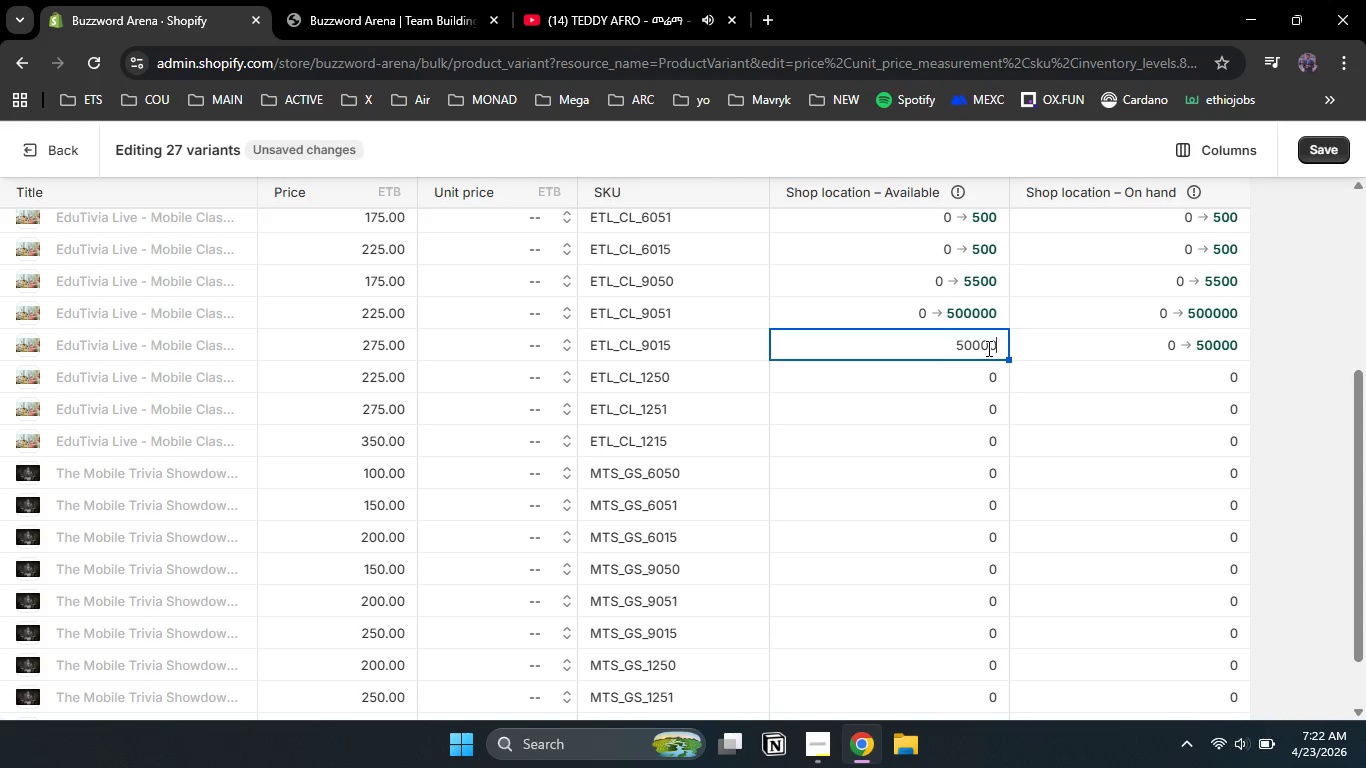 
key(Numpad0)
 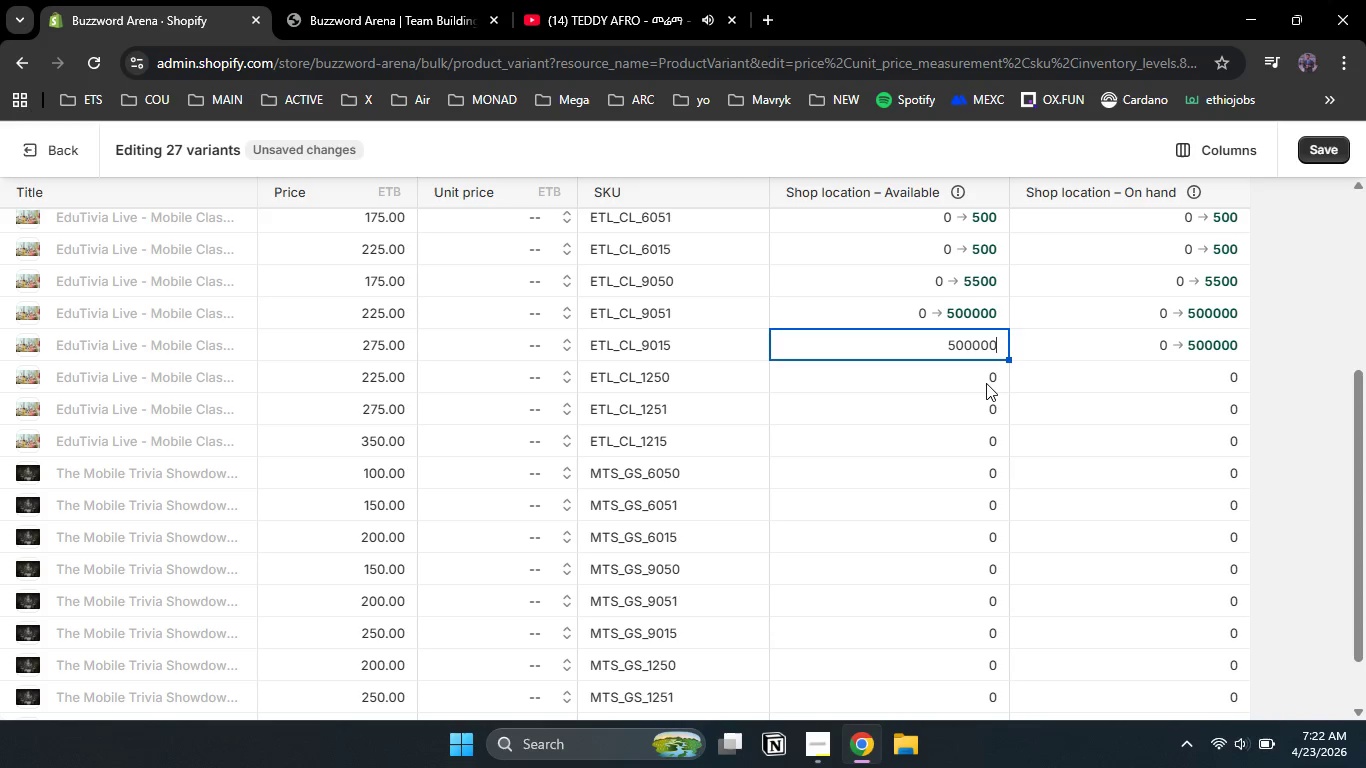 
double_click([986, 382])
 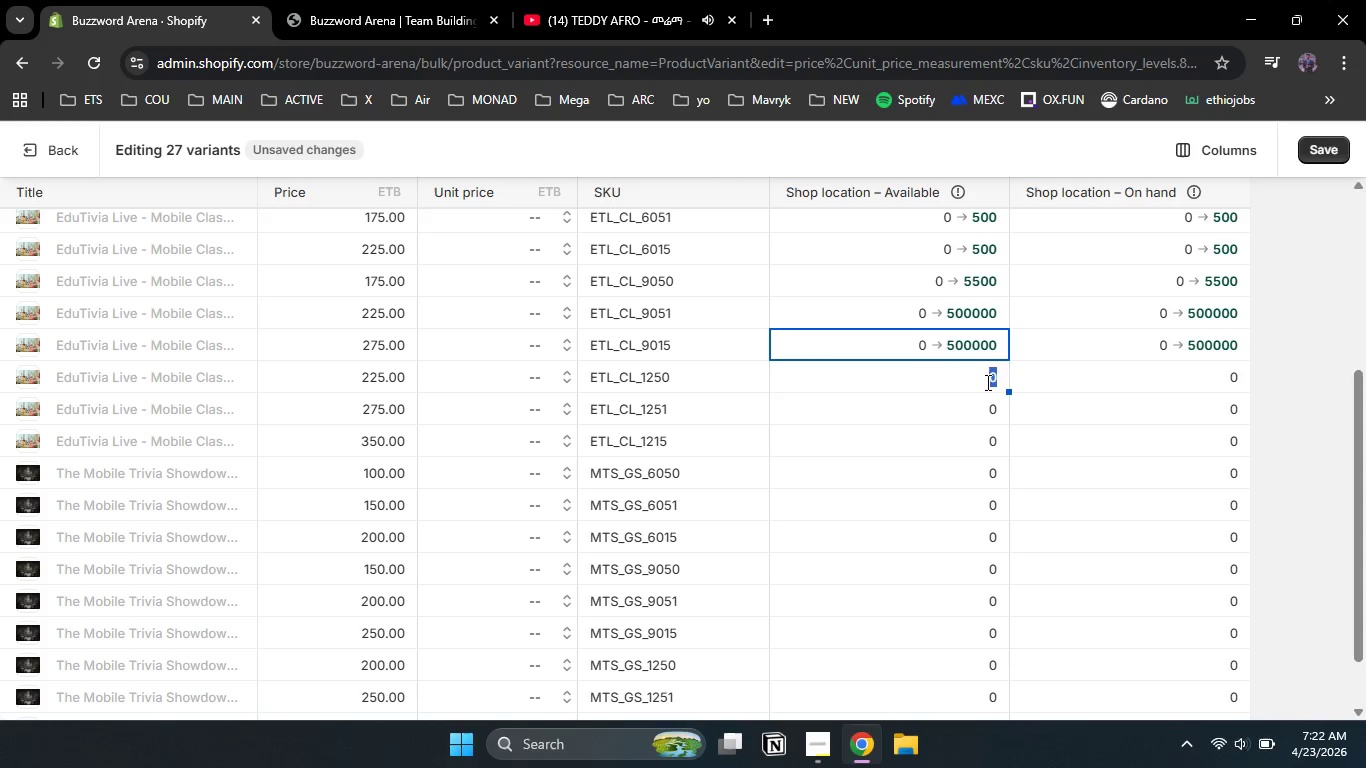 
key(Numpad5)
 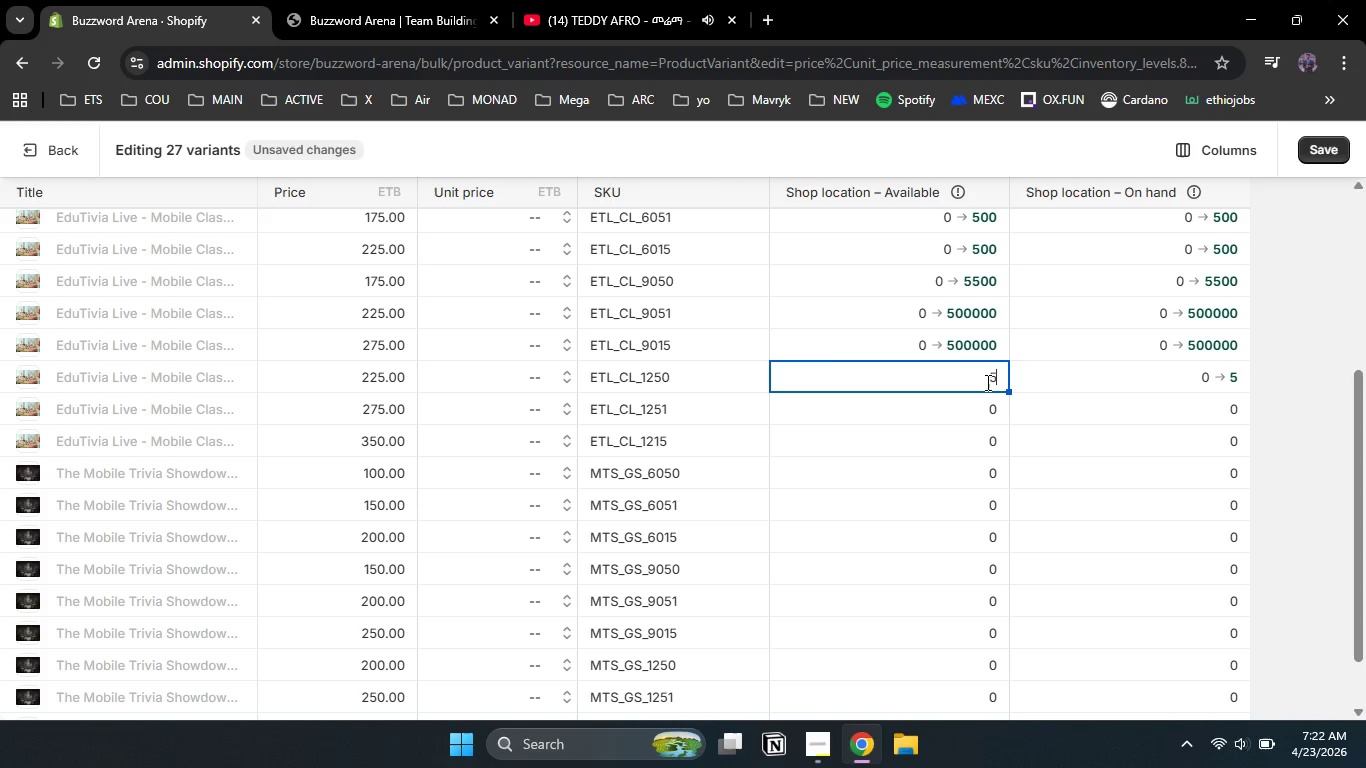 
key(Numpad0)
 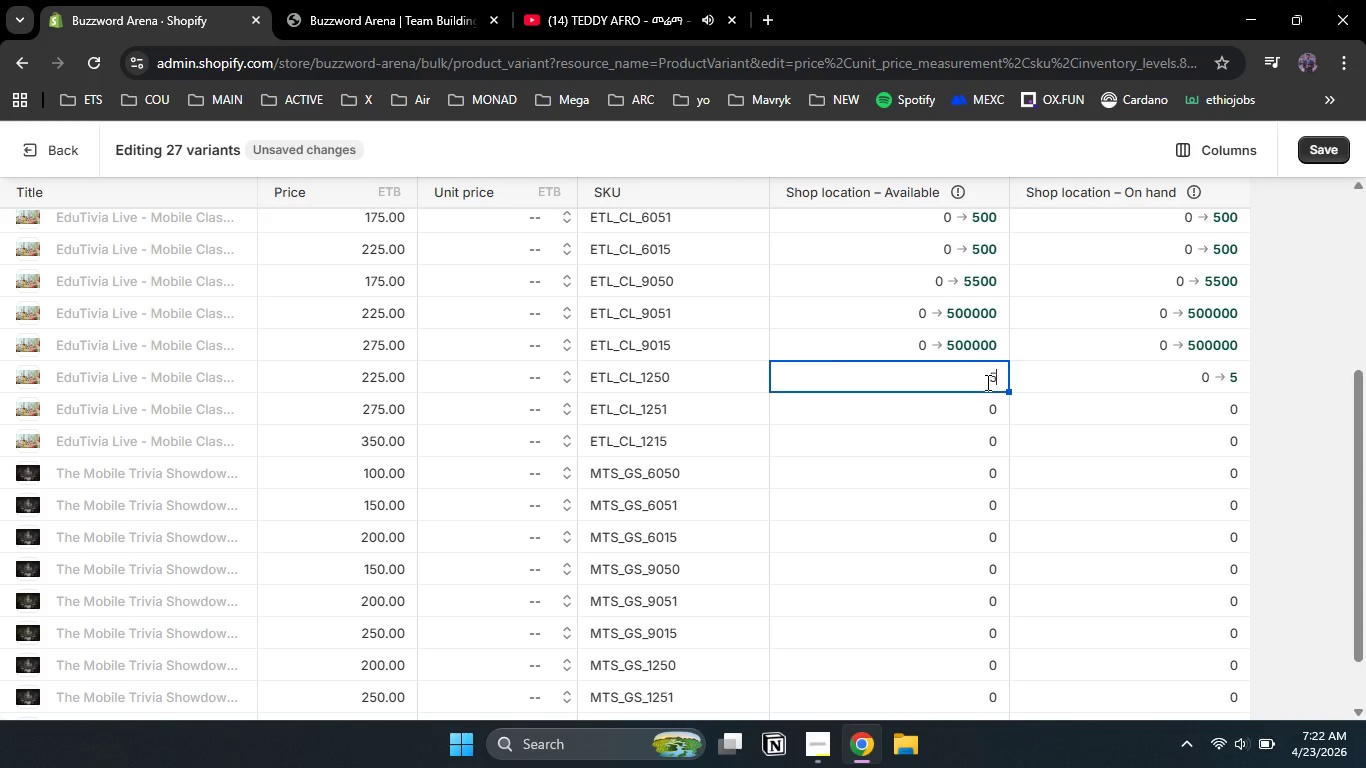 
key(Numpad0)
 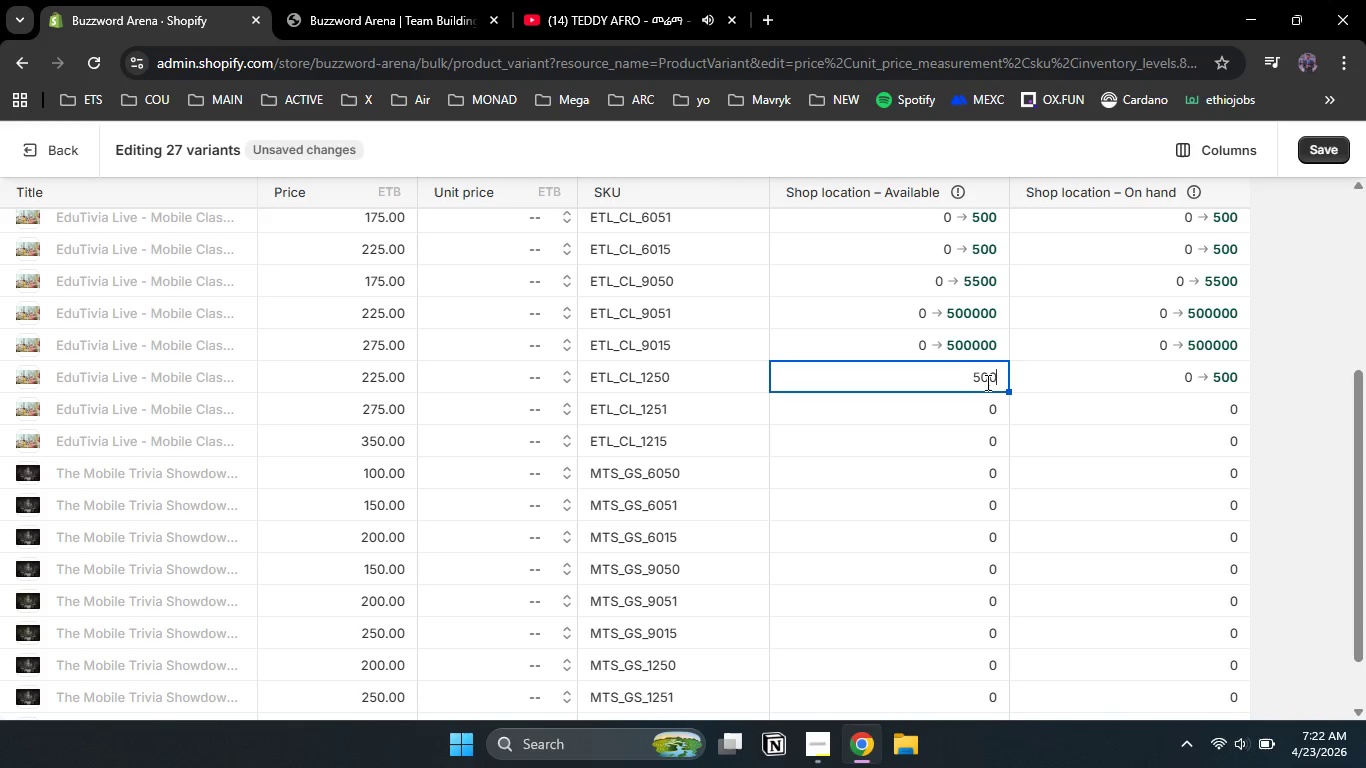 
key(Numpad0)
 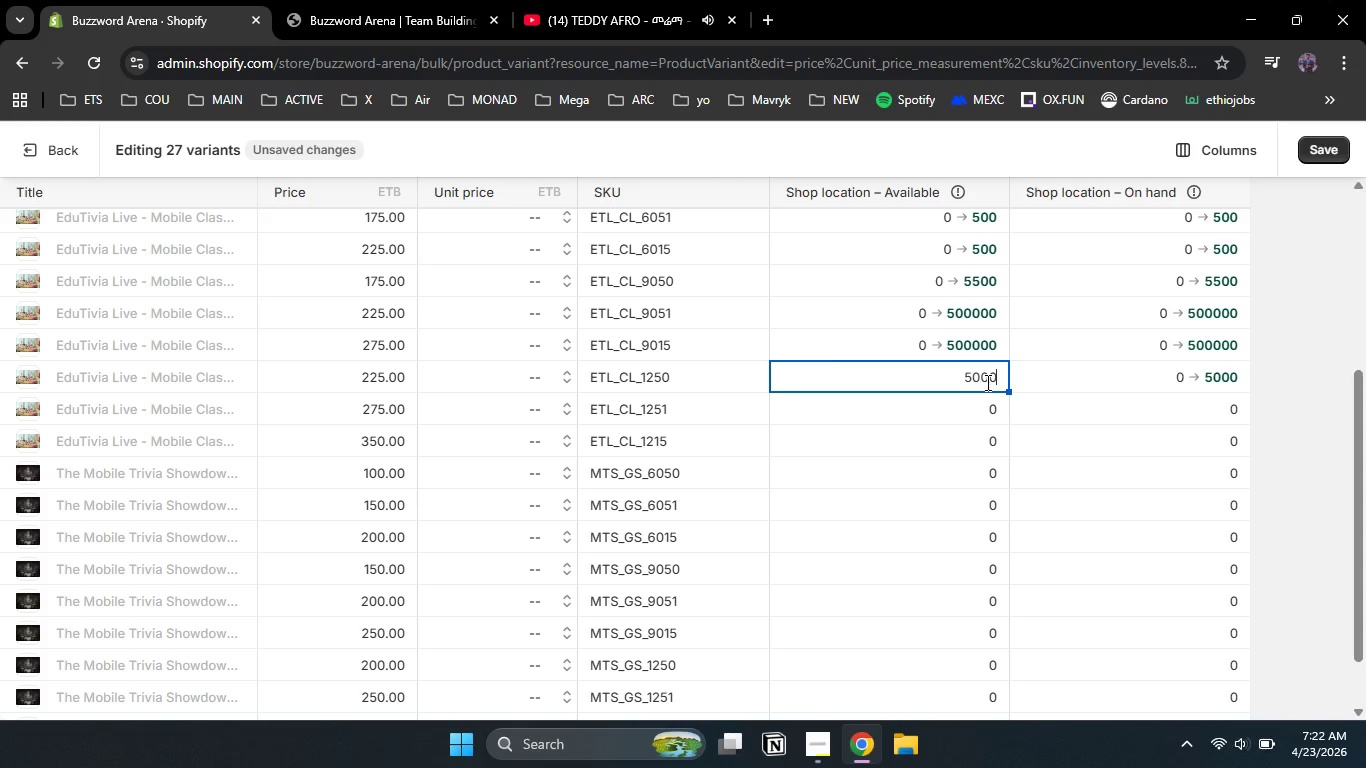 
key(Numpad0)
 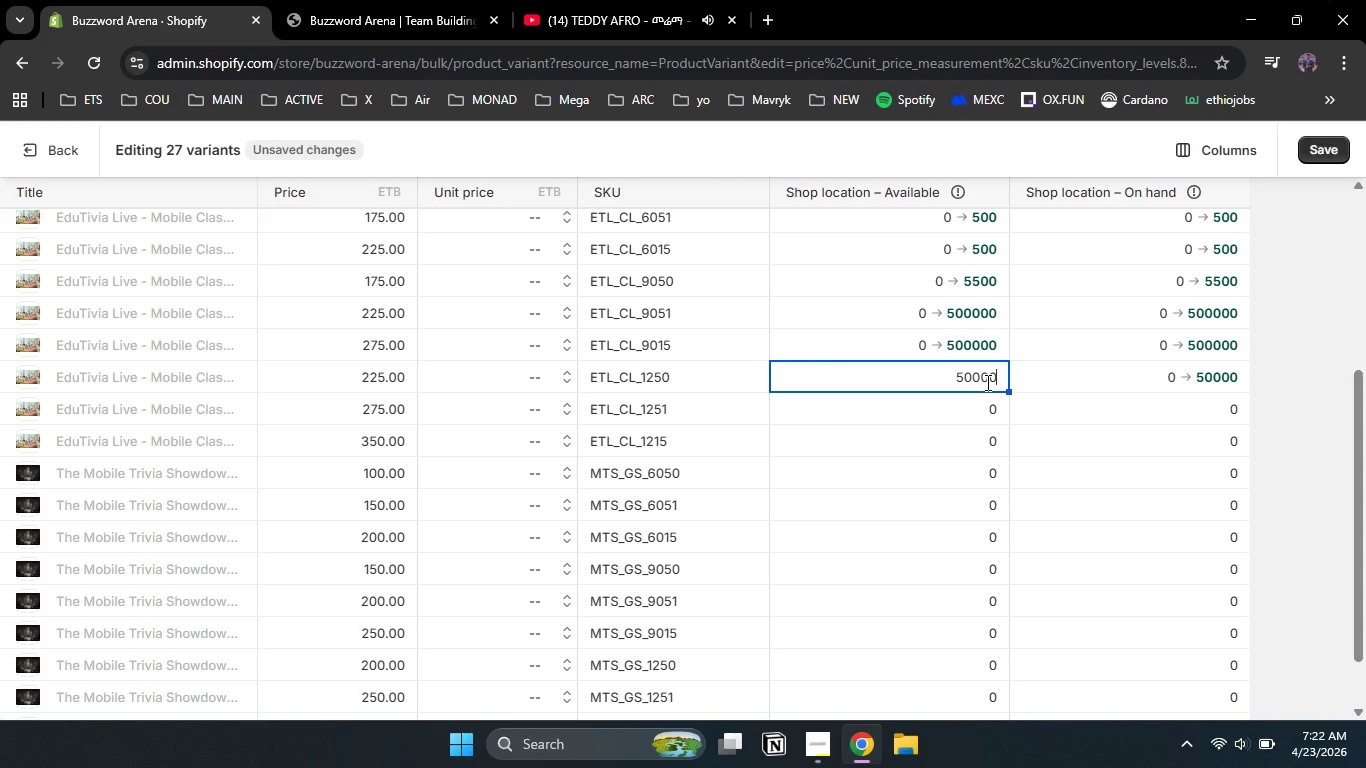 
key(Numpad0)
 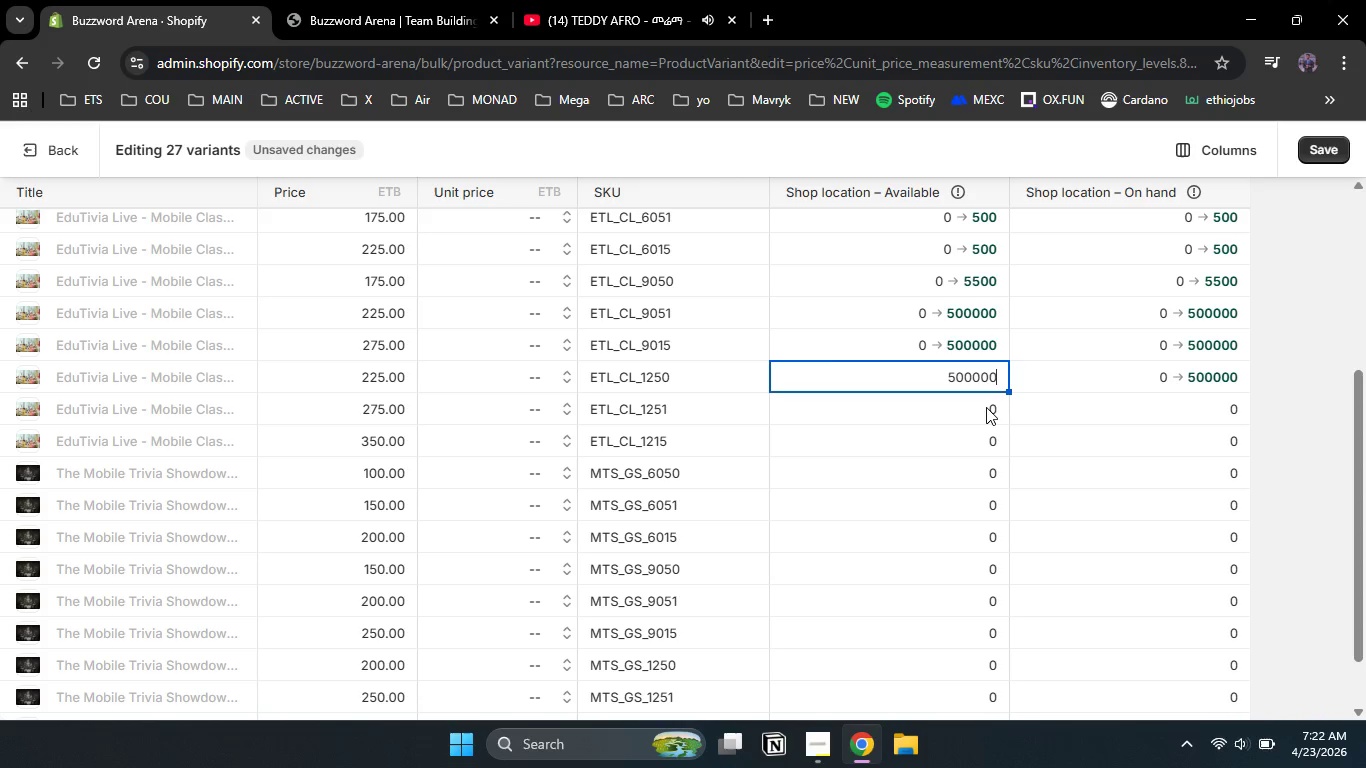 
double_click([986, 407])
 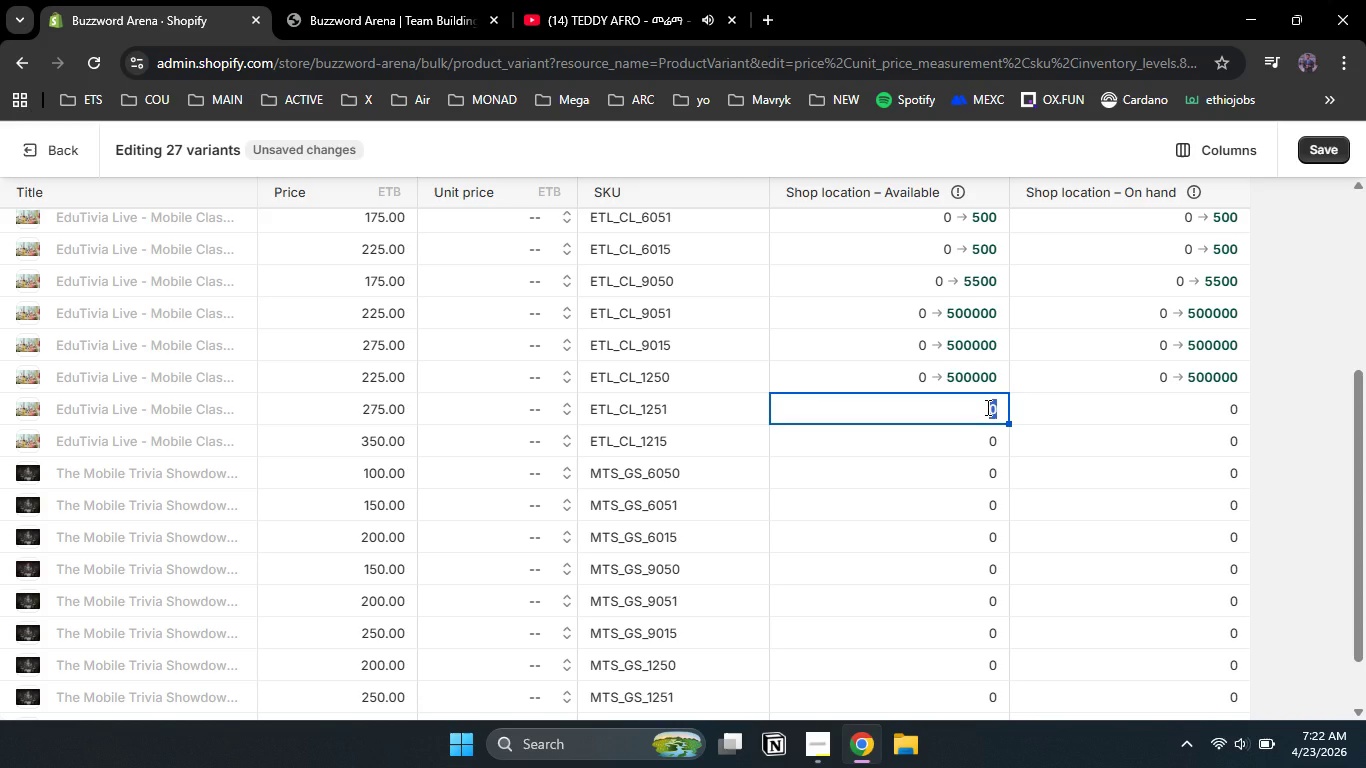 
key(Numpad5)
 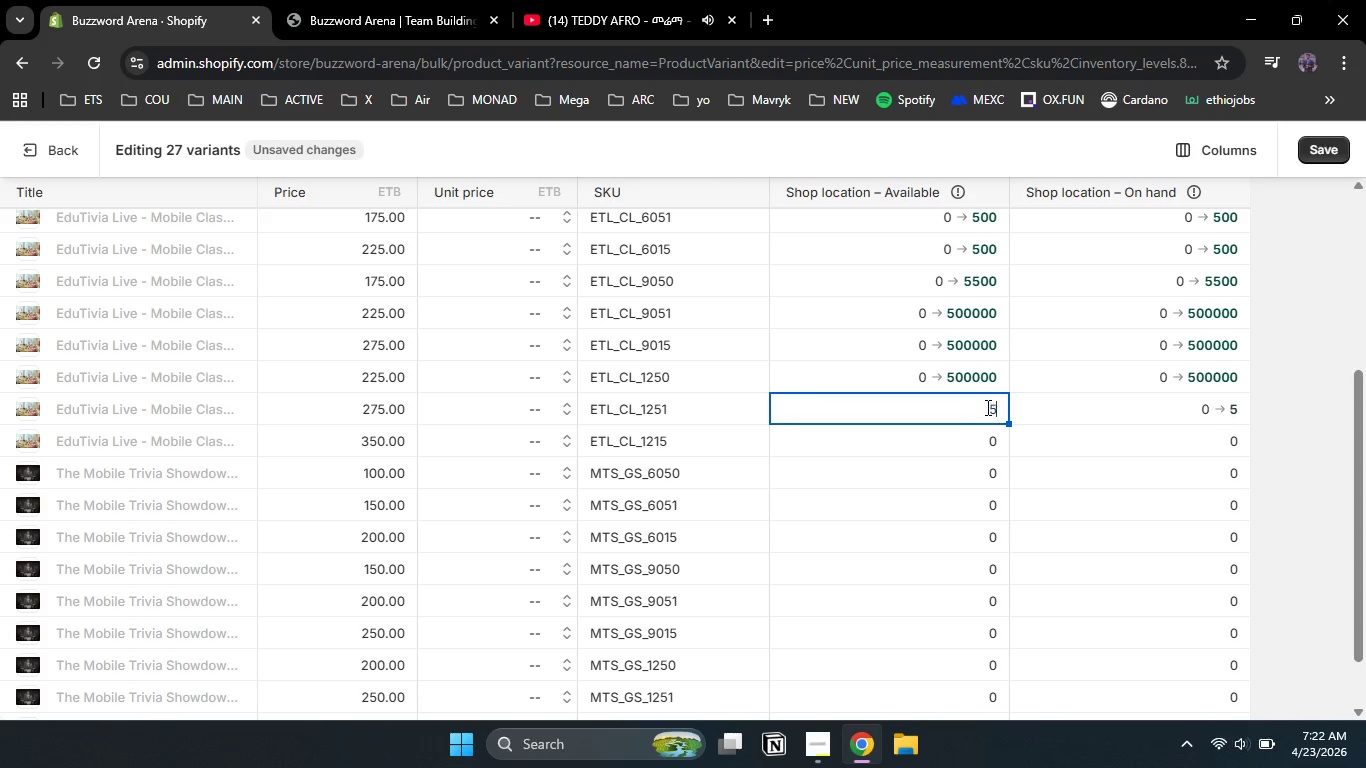 
key(Numpad0)
 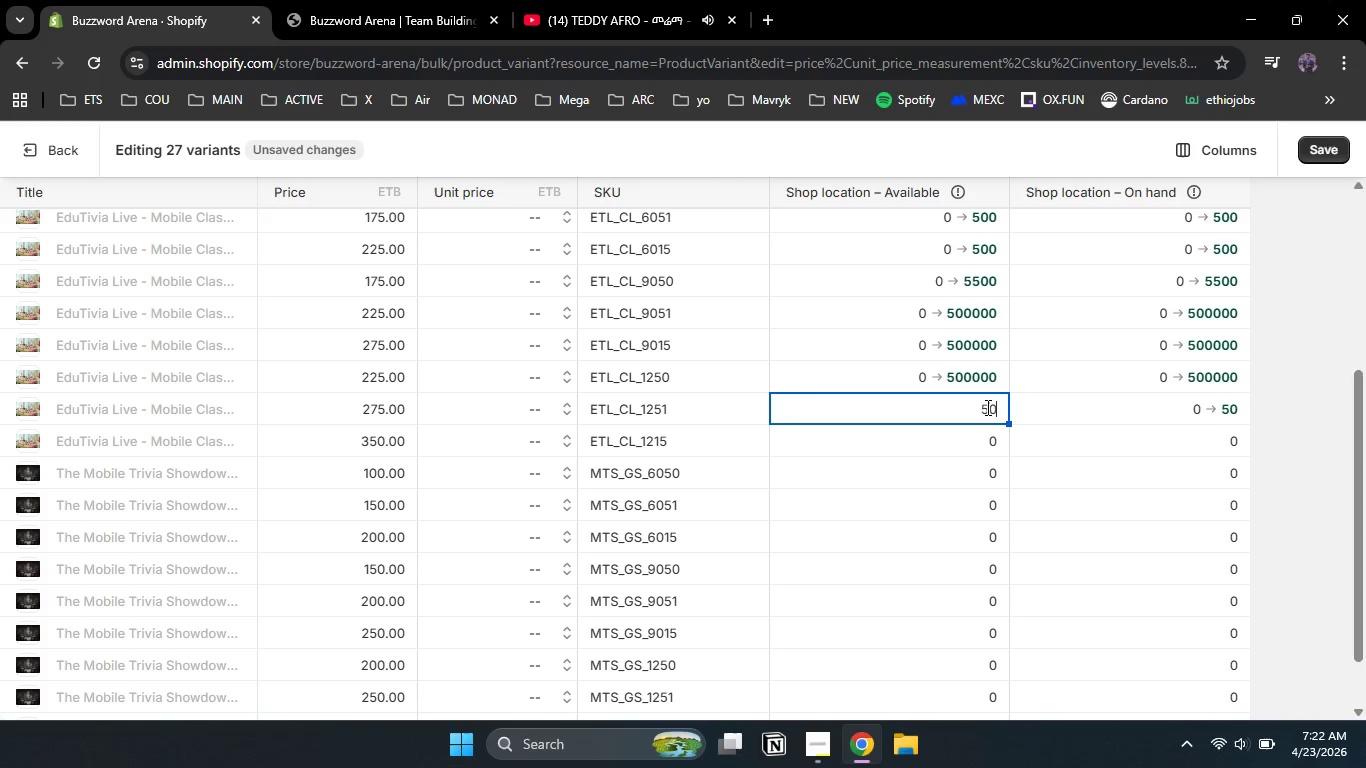 
key(Numpad0)
 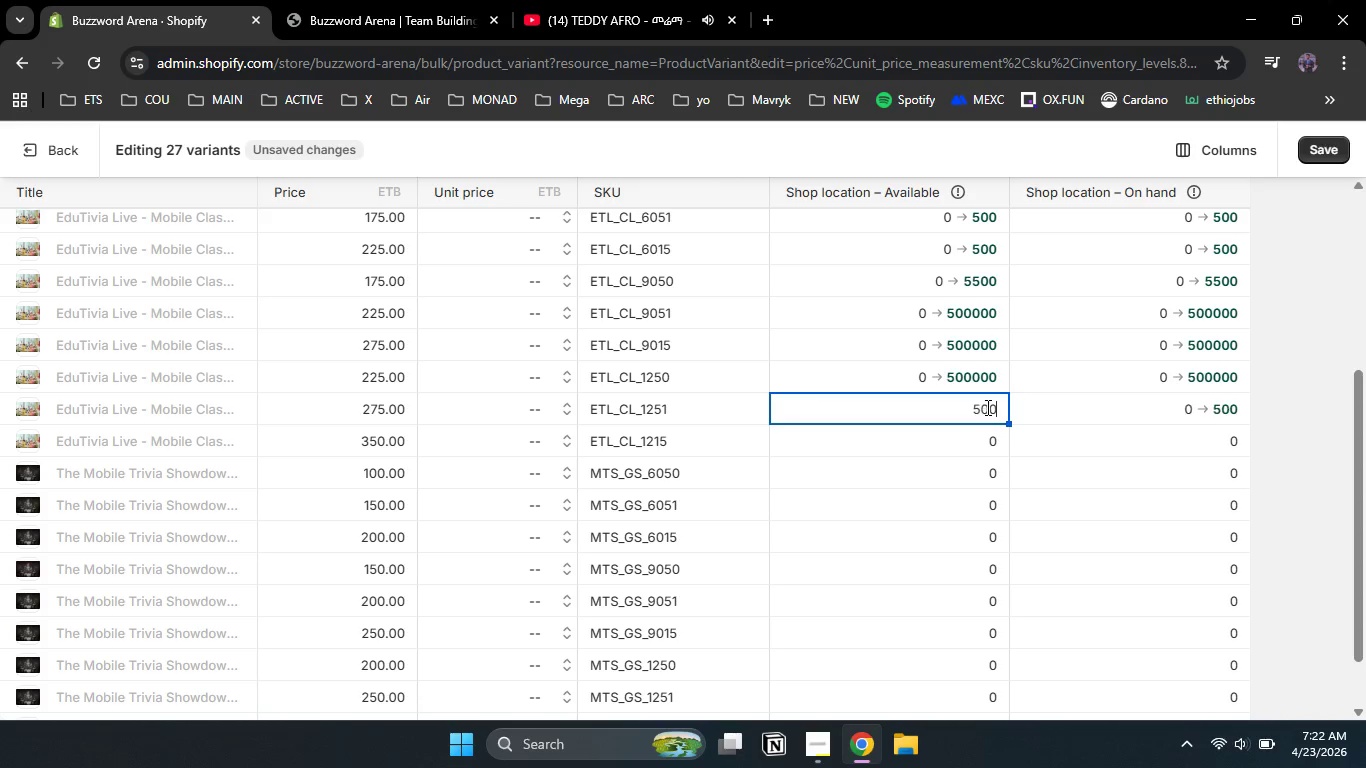 
key(Numpad0)
 